 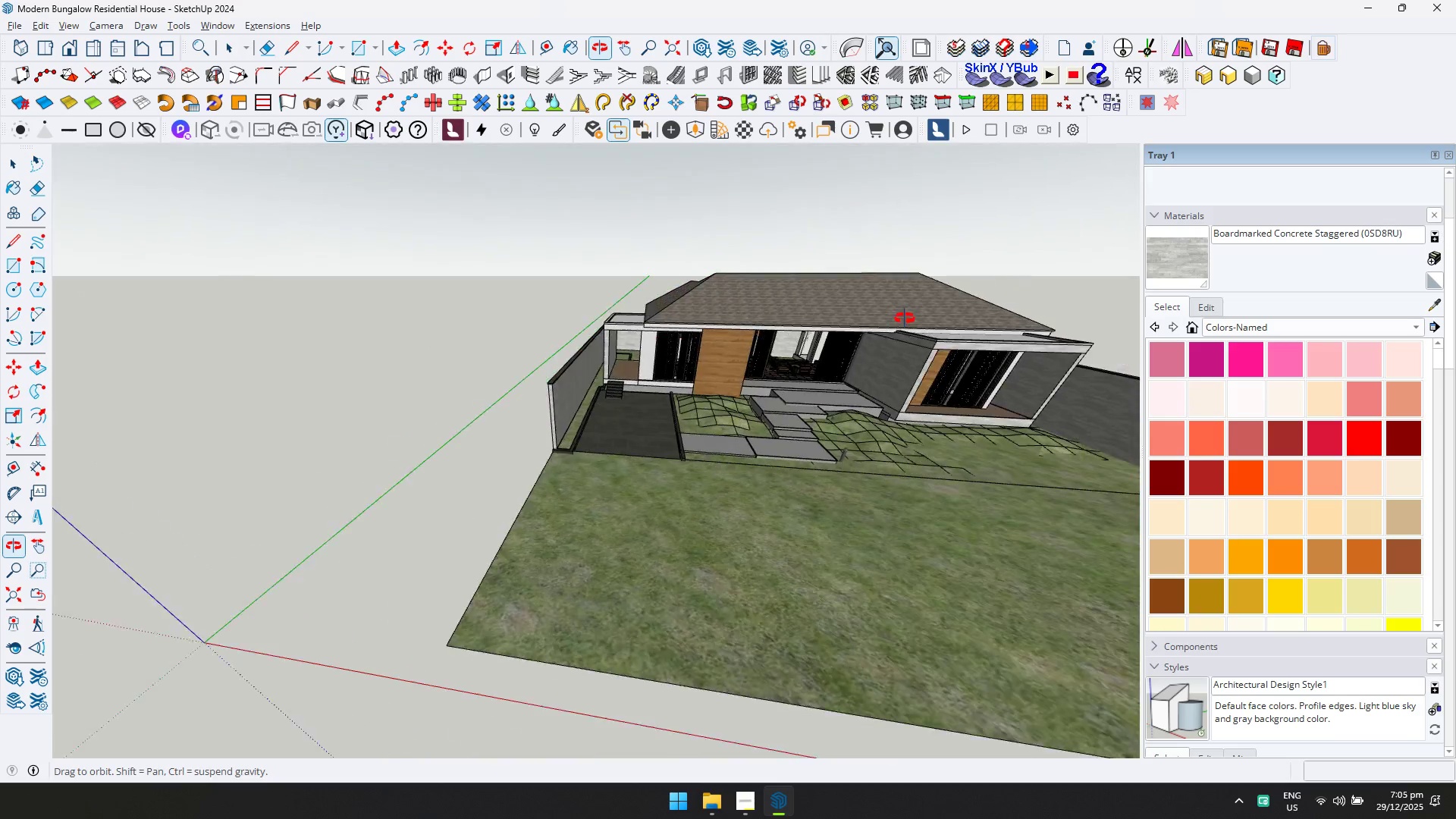 
key(Shift+ShiftLeft)
 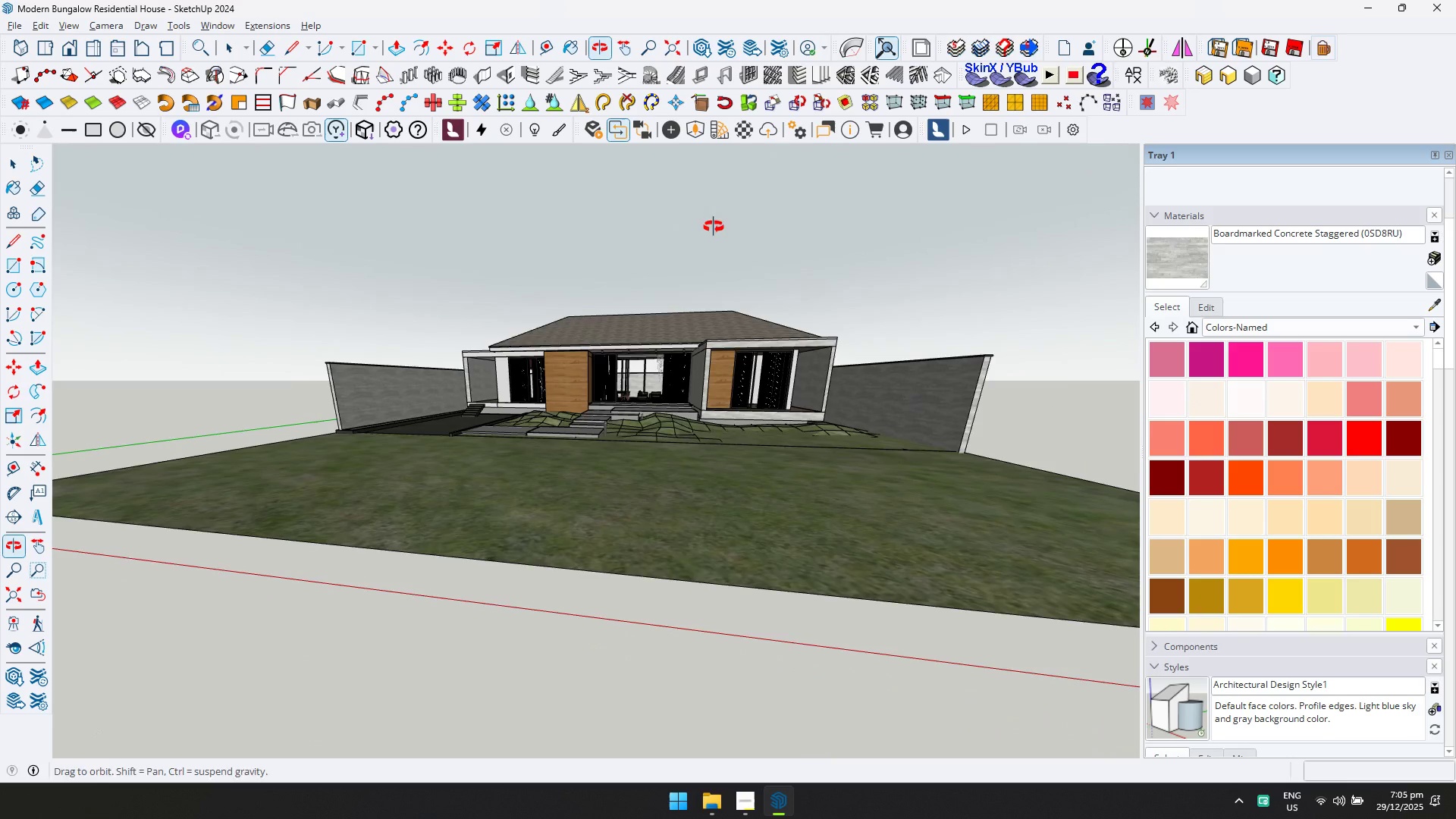 
scroll: coordinate [666, 381], scroll_direction: up, amount: 6.0
 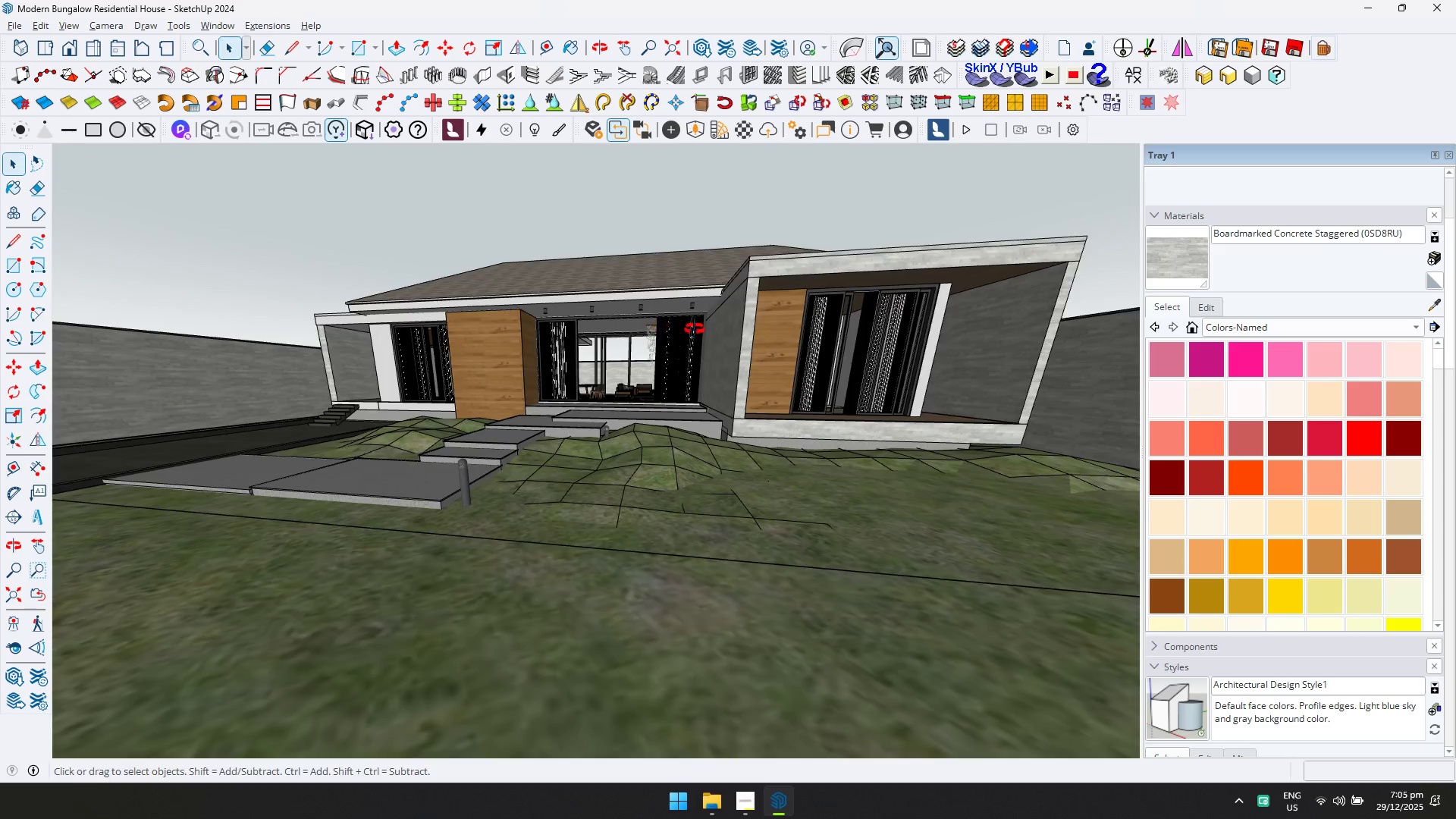 
hold_key(key=ShiftLeft, duration=0.55)
 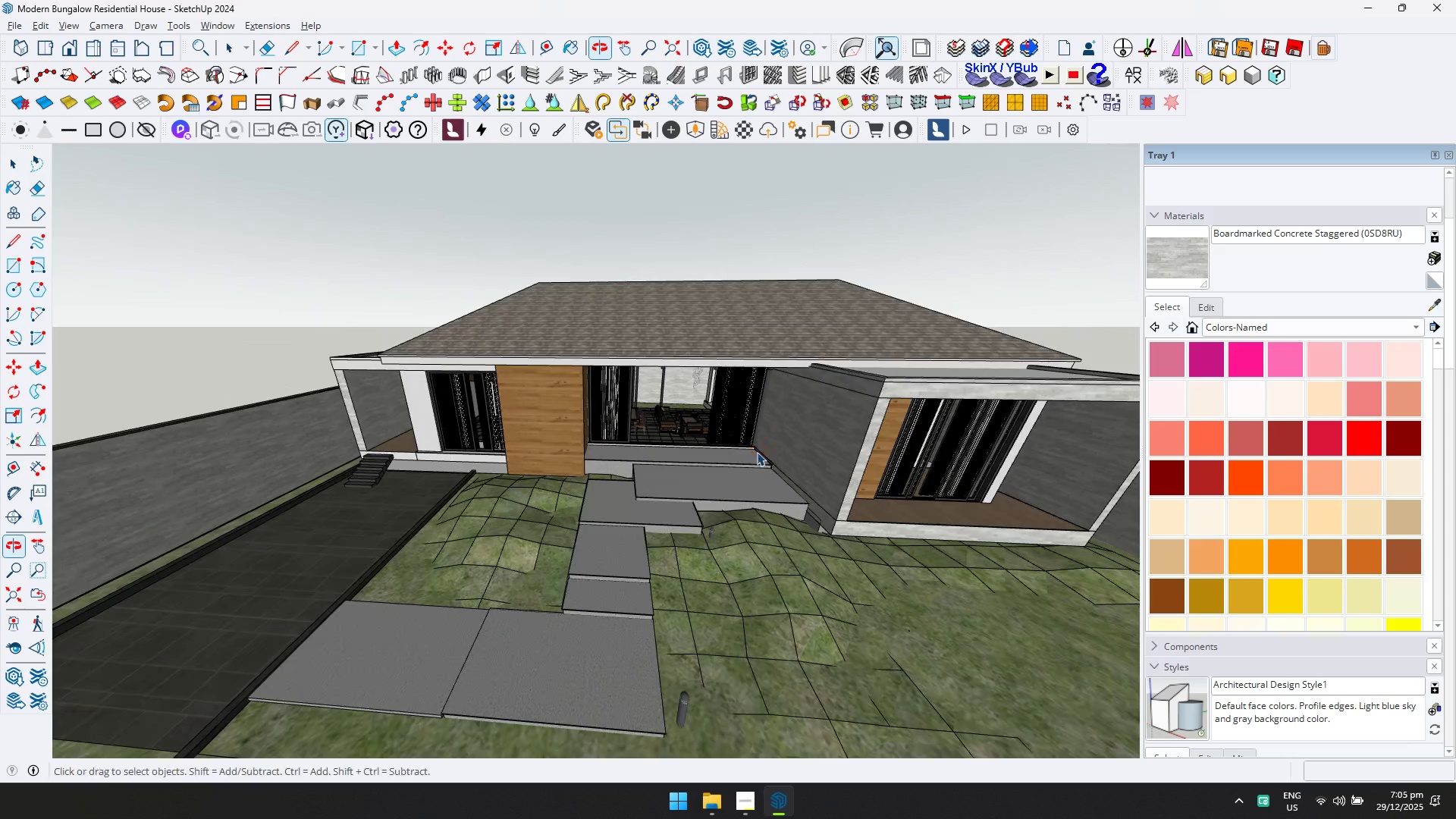 
scroll: coordinate [680, 468], scroll_direction: up, amount: 6.0
 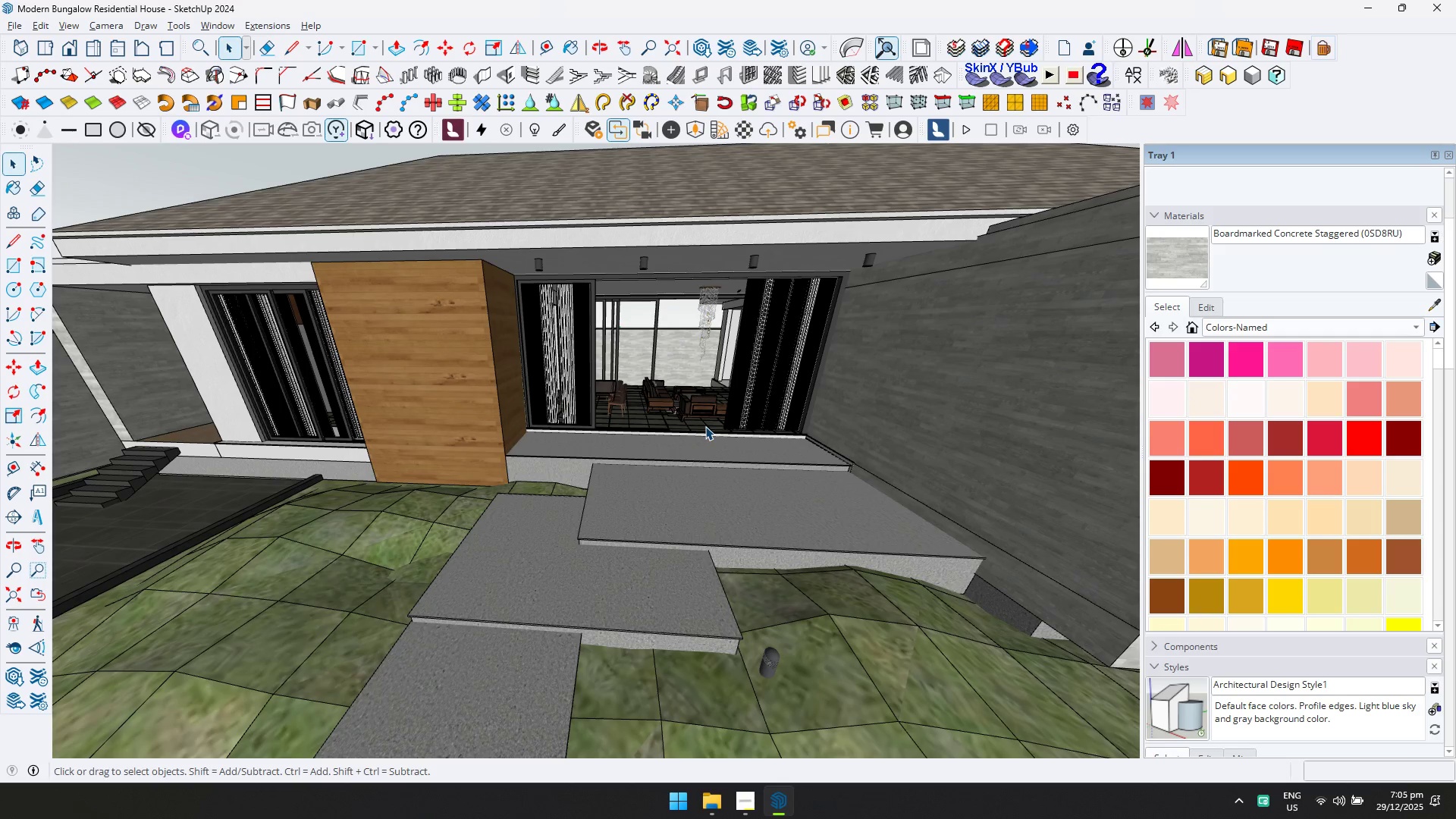 
wait(13.87)
 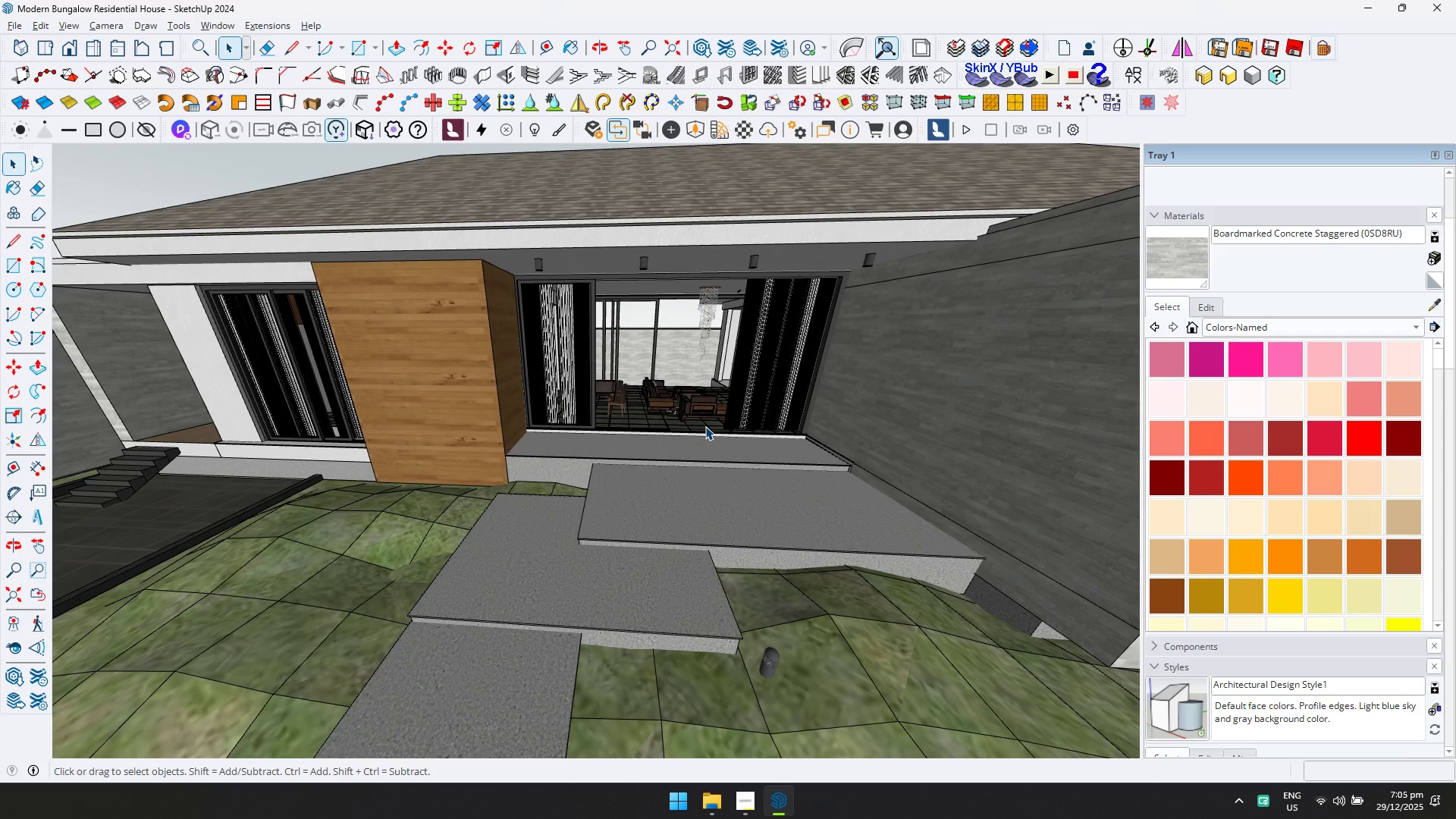 
scroll: coordinate [739, 344], scroll_direction: up, amount: 10.0
 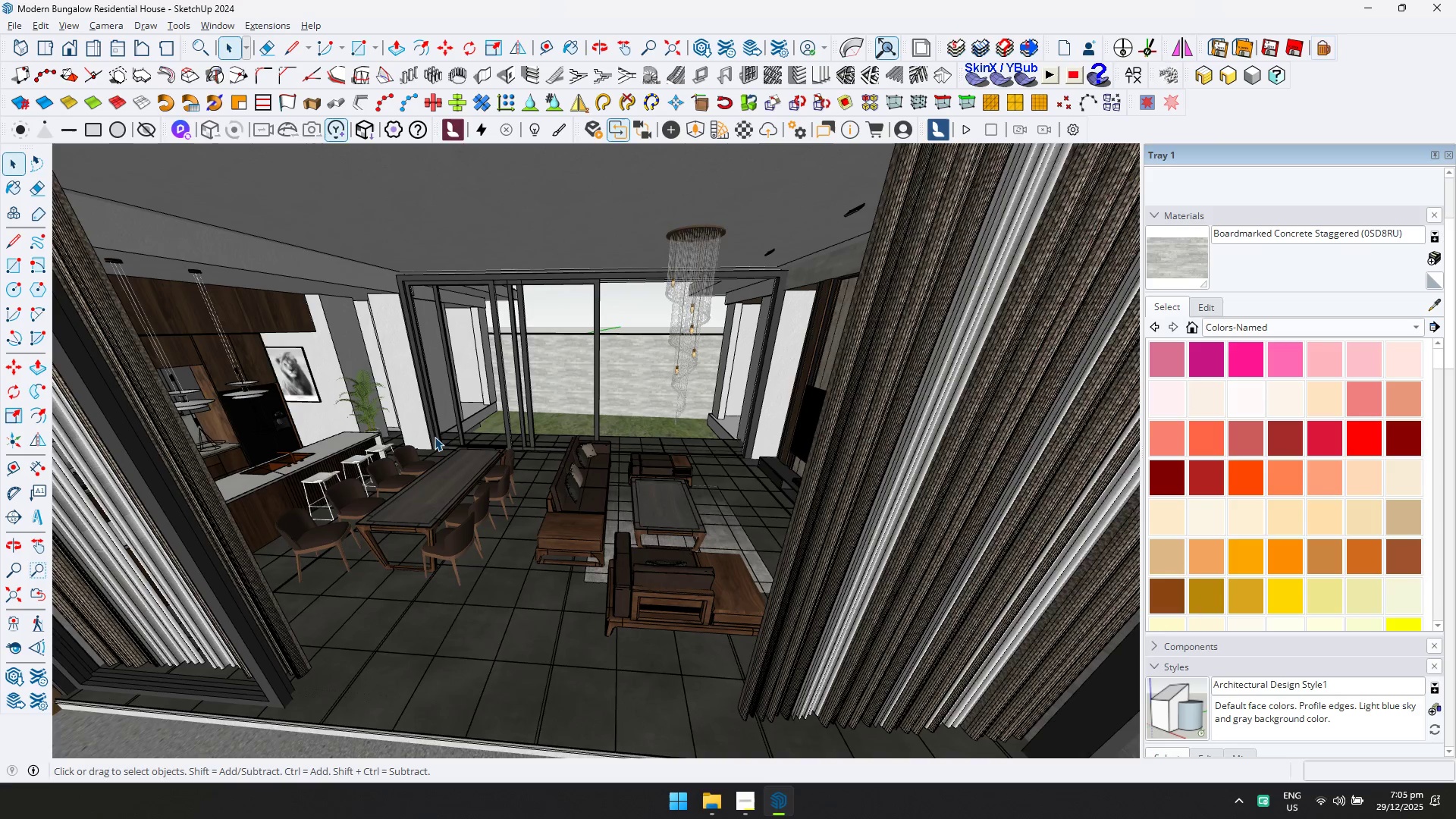 
key(Shift+ShiftLeft)
 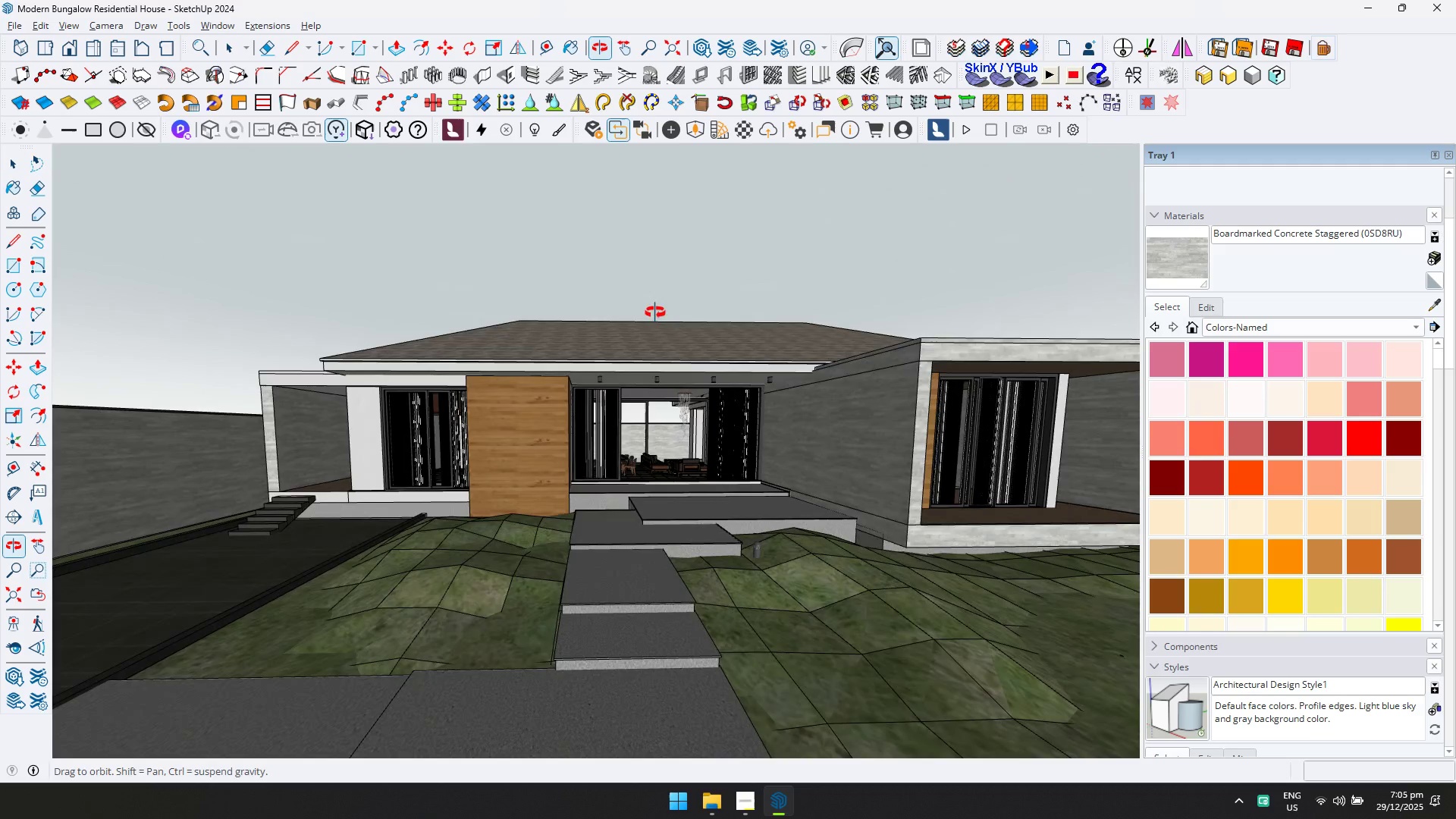 
scroll: coordinate [444, 432], scroll_direction: down, amount: 10.0
 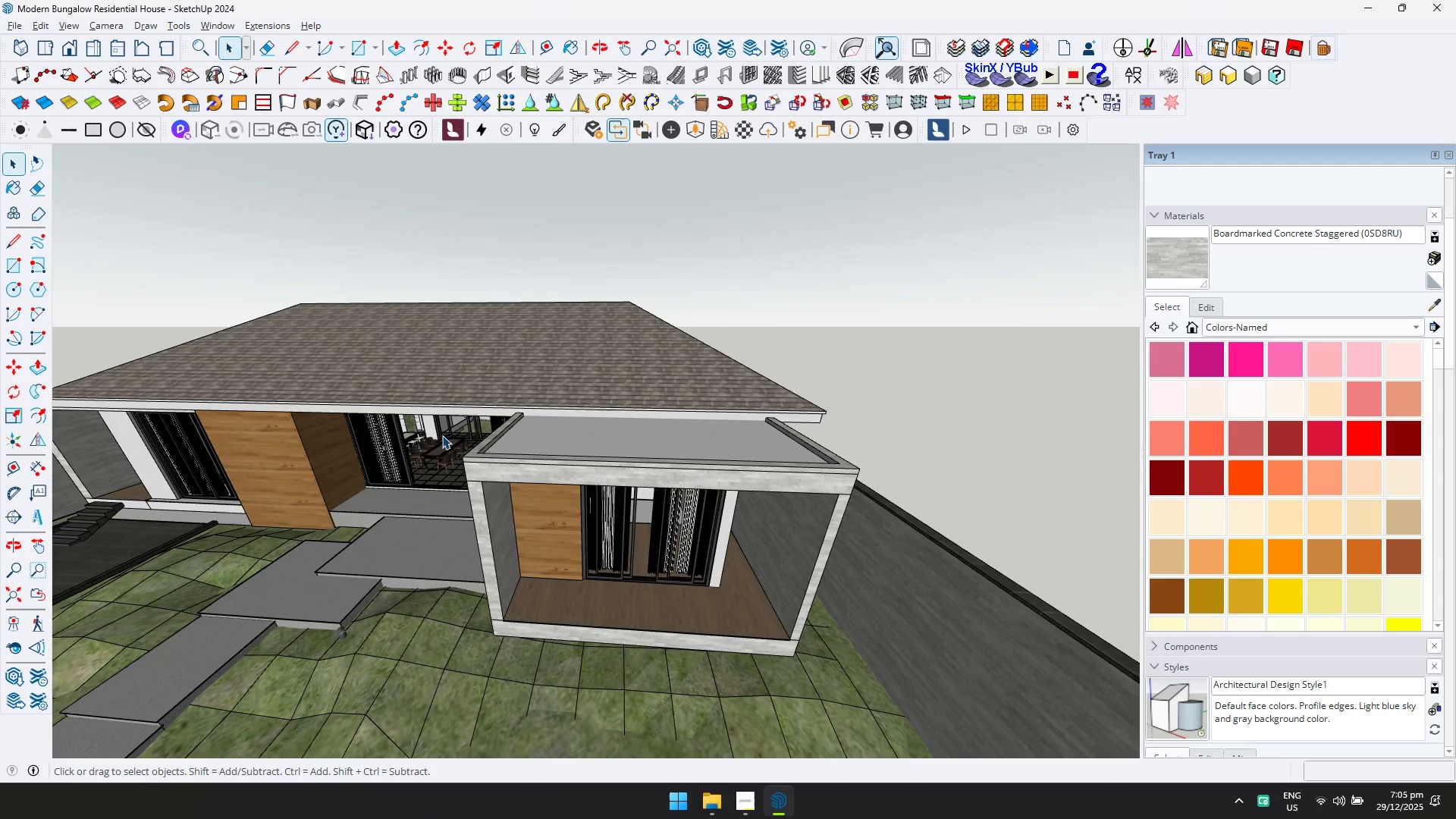 
hold_key(key=ShiftLeft, duration=0.44)
 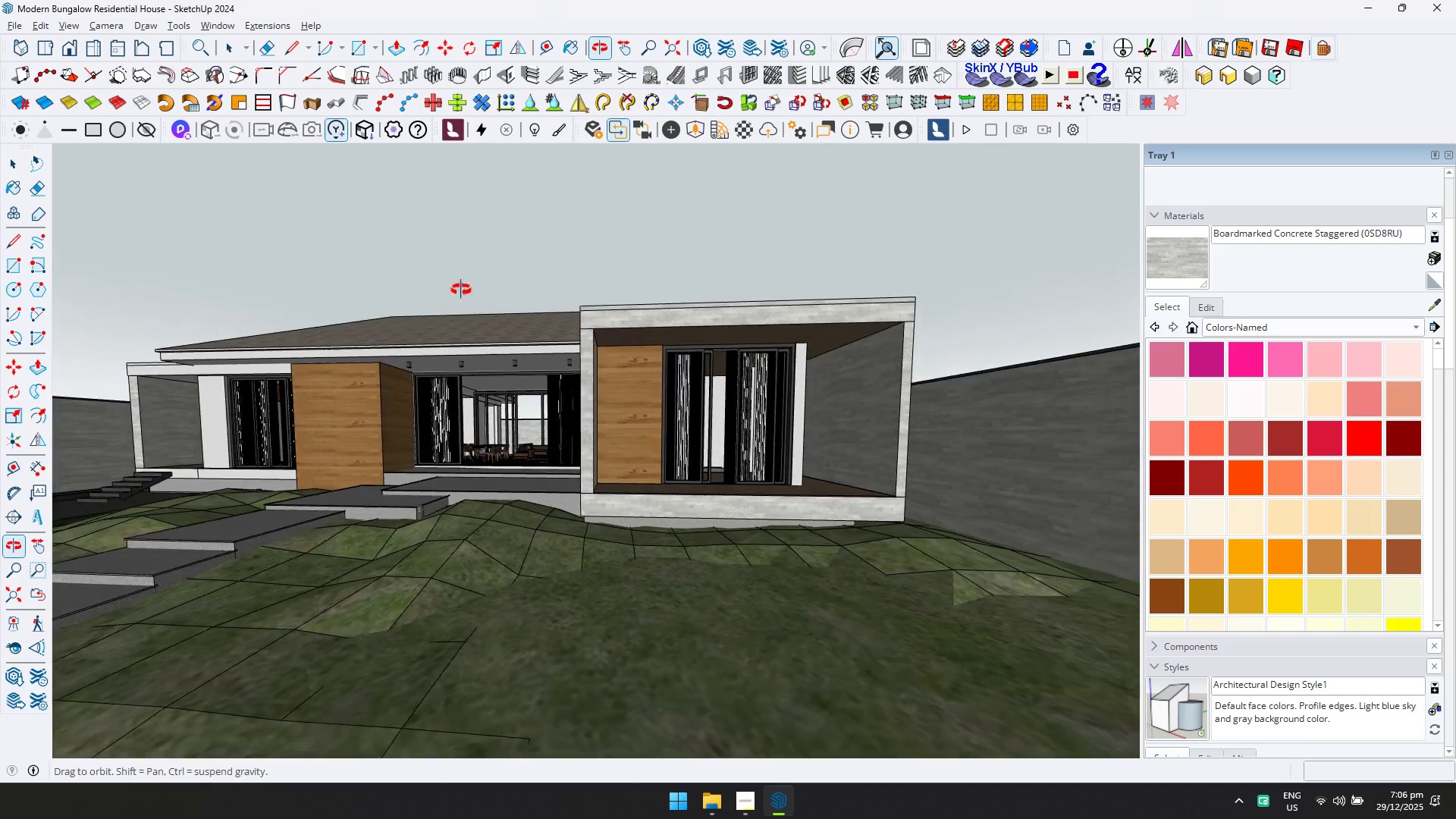 
hold_key(key=ShiftLeft, duration=0.47)
 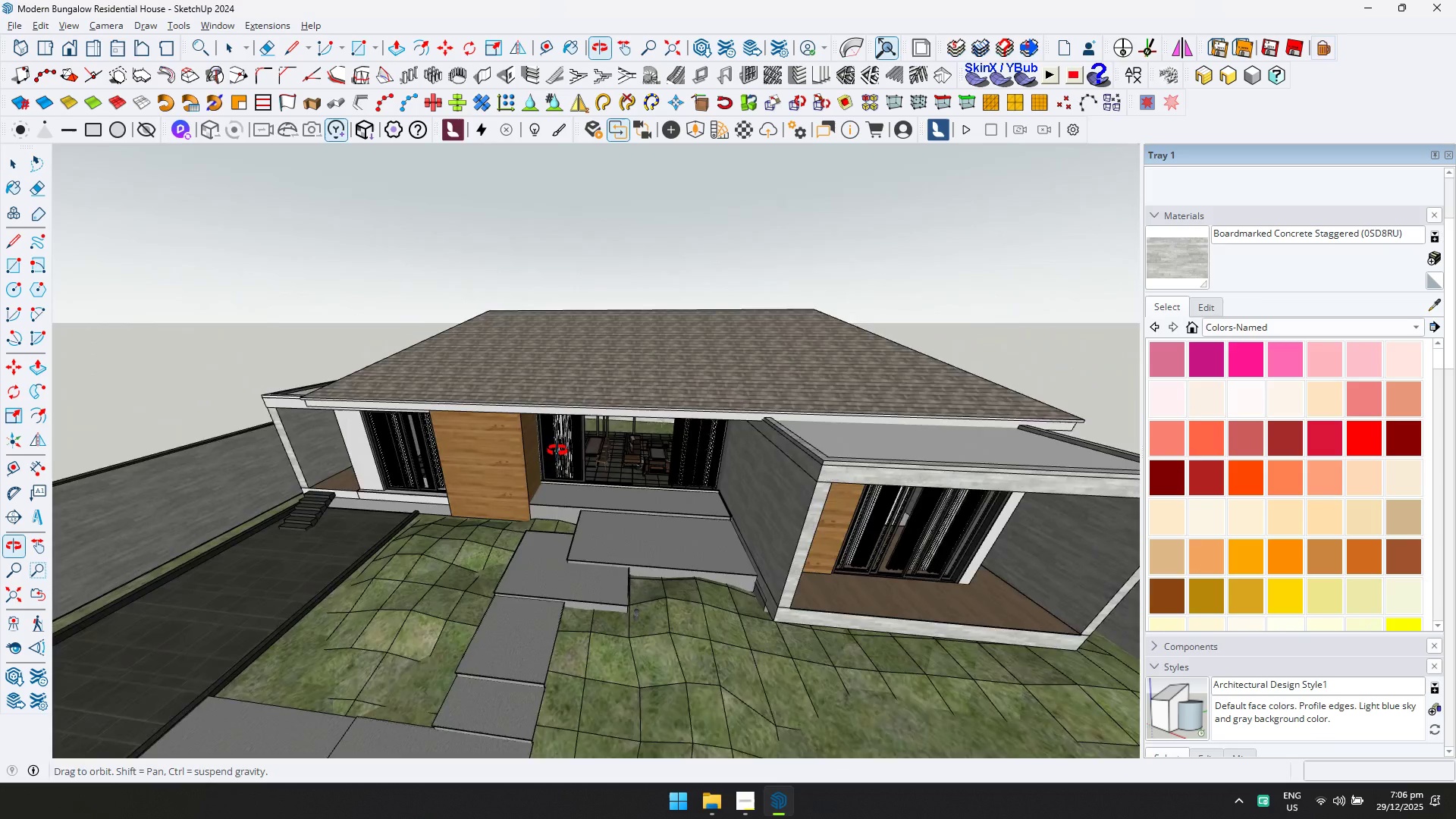 
scroll: coordinate [353, 461], scroll_direction: up, amount: 21.0
 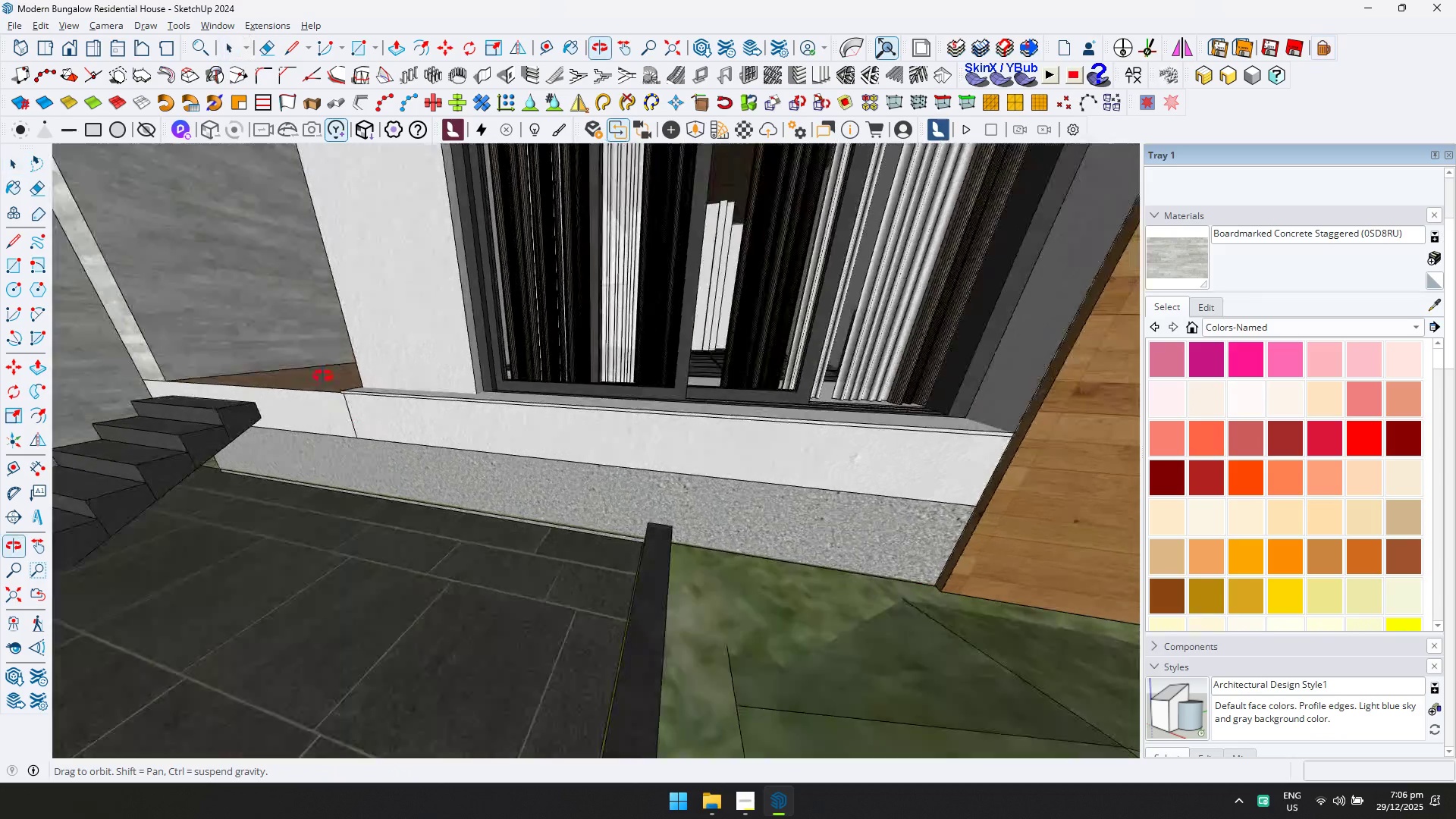 
hold_key(key=ShiftLeft, duration=0.38)
 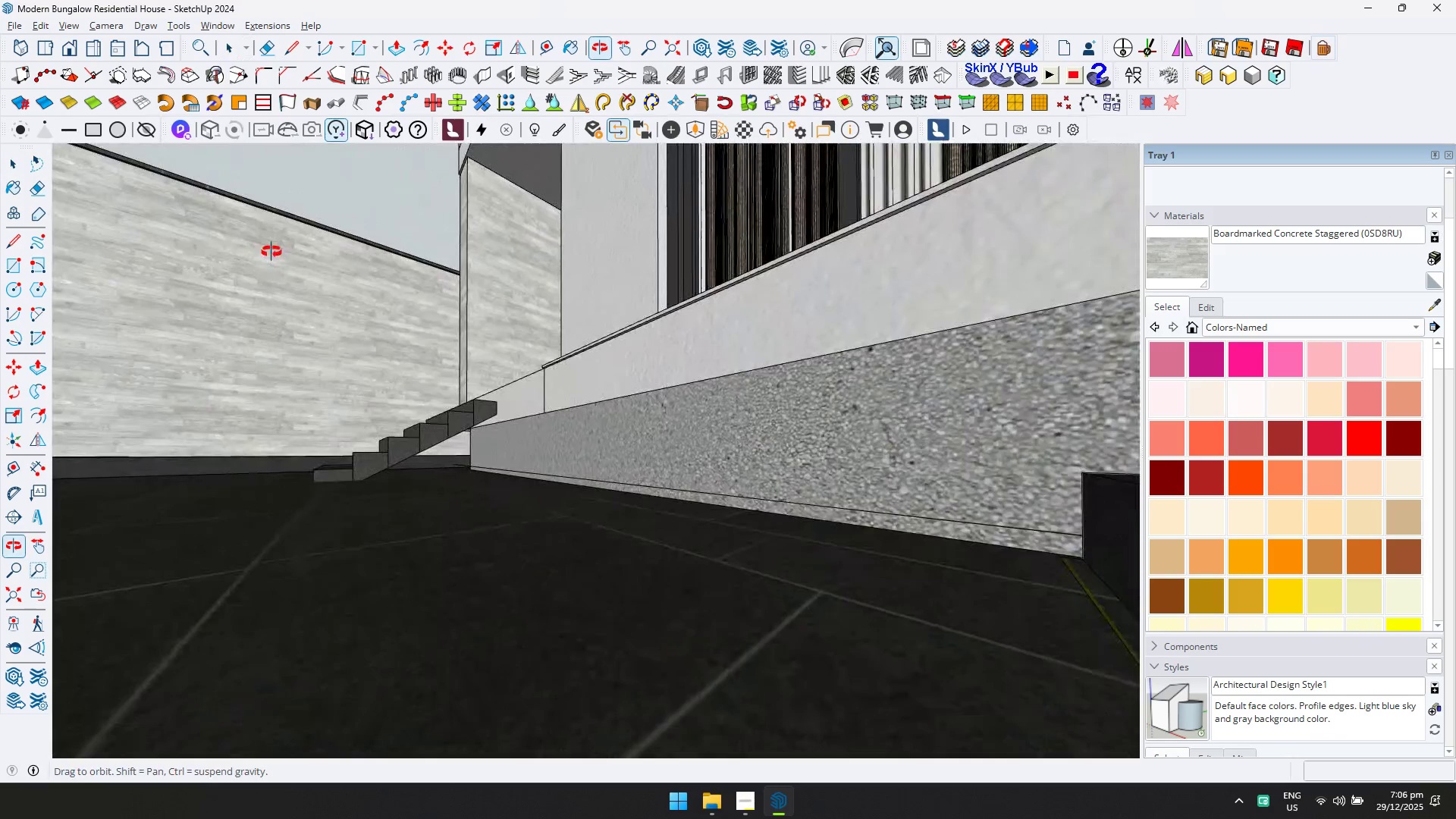 
double_click([578, 478])
 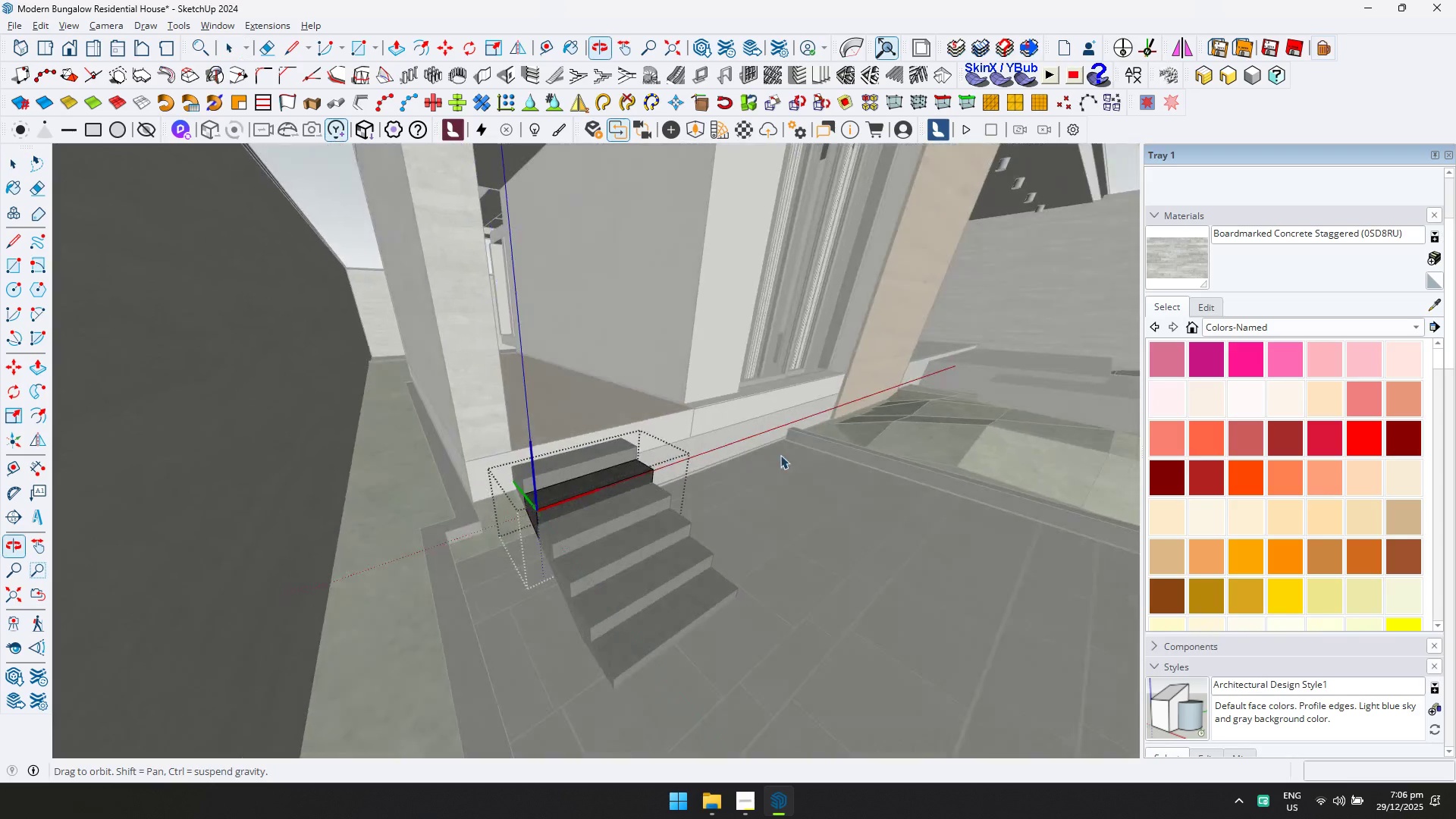 
scroll: coordinate [578, 478], scroll_direction: down, amount: 1.0
 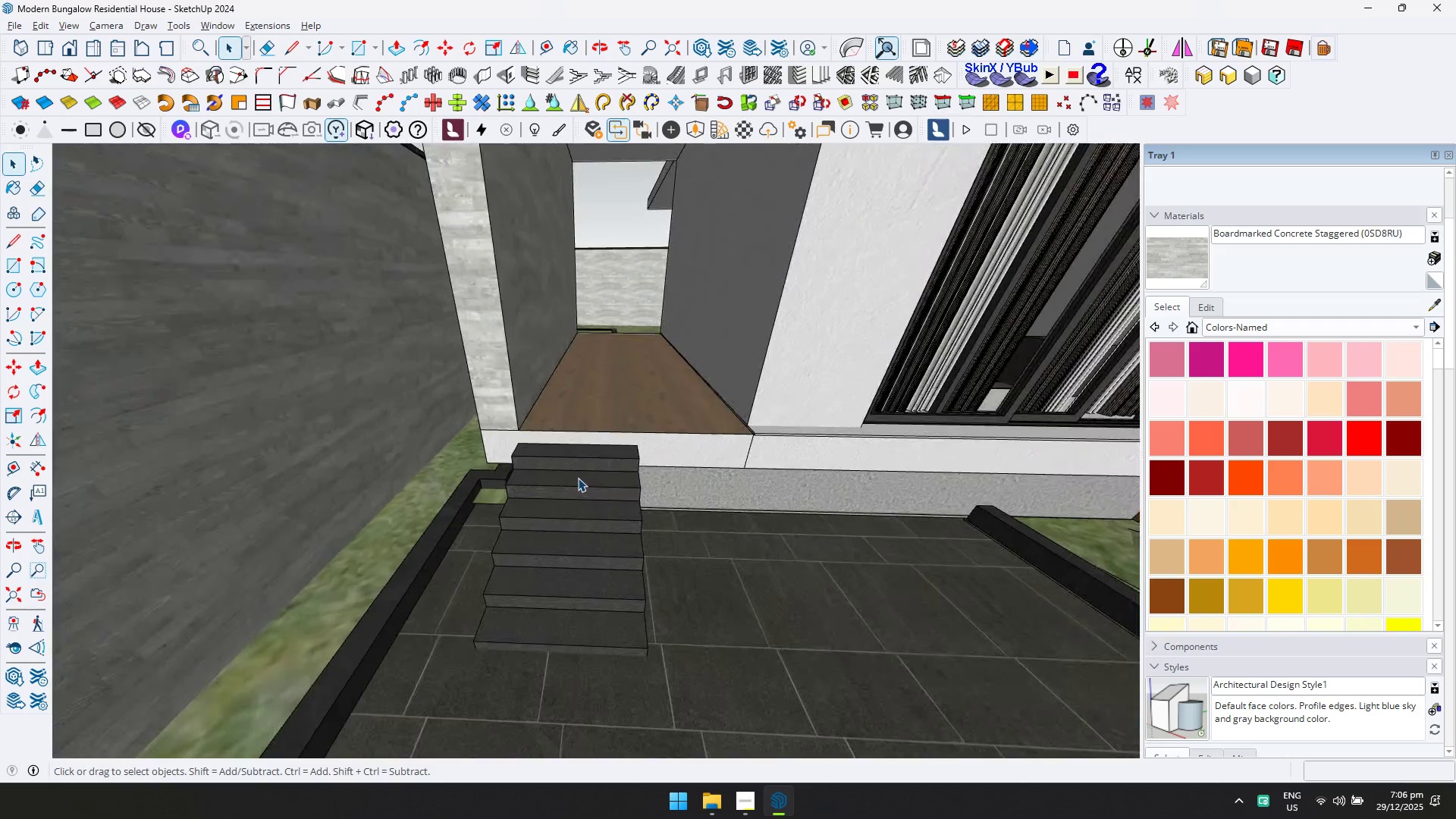 
left_click([559, 502])
 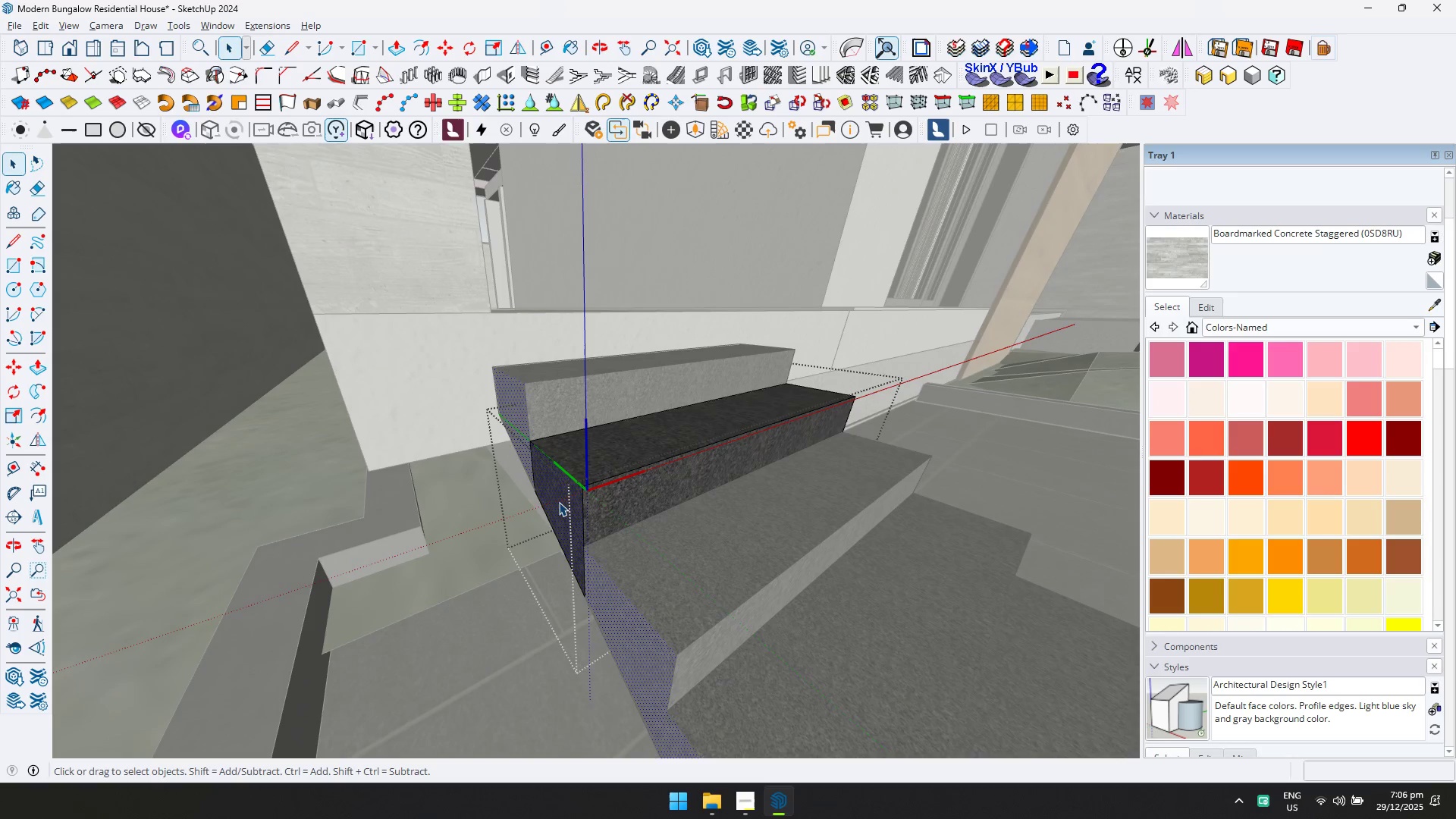 
scroll: coordinate [527, 491], scroll_direction: up, amount: 8.0
 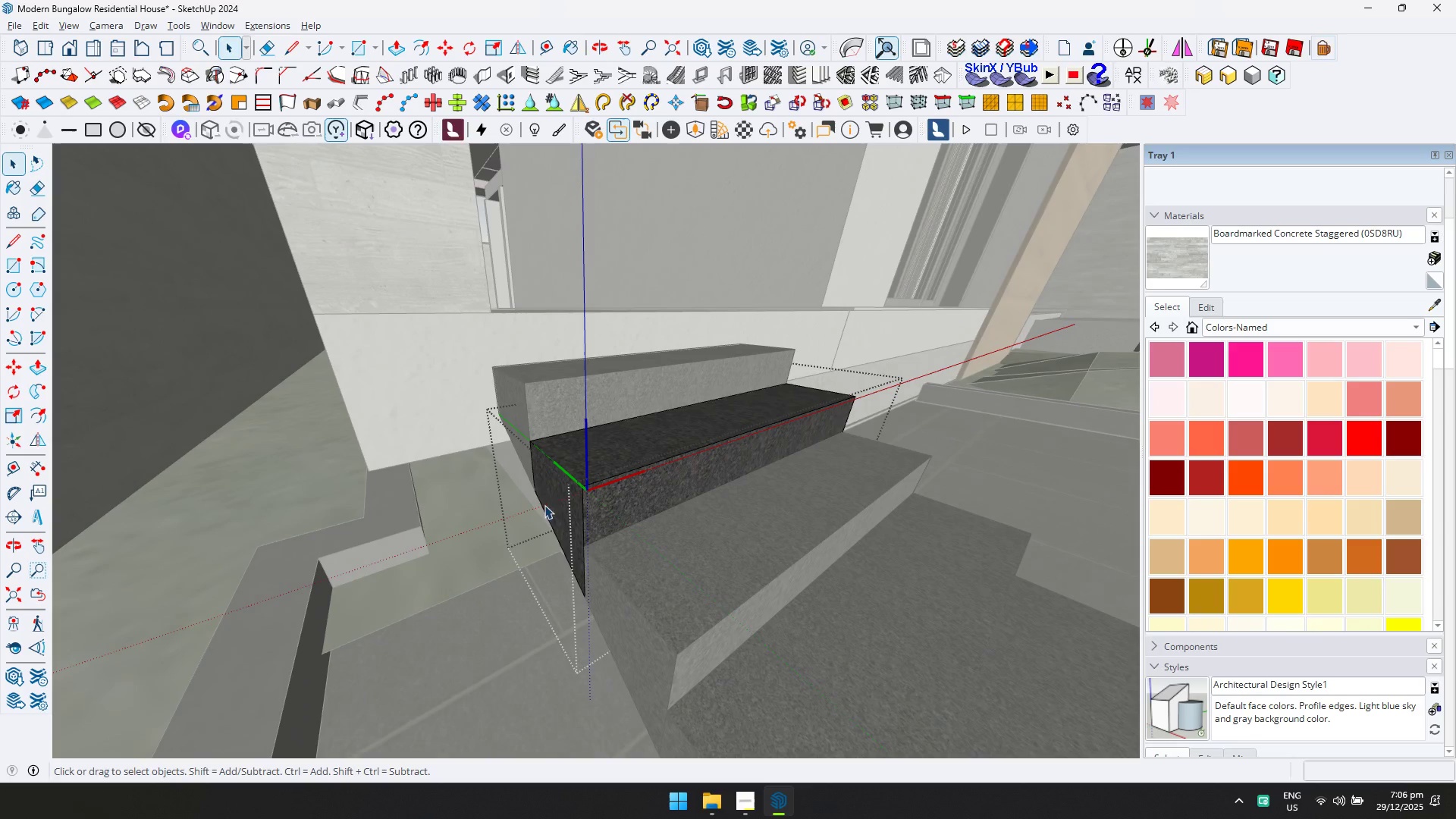 
key(P)
 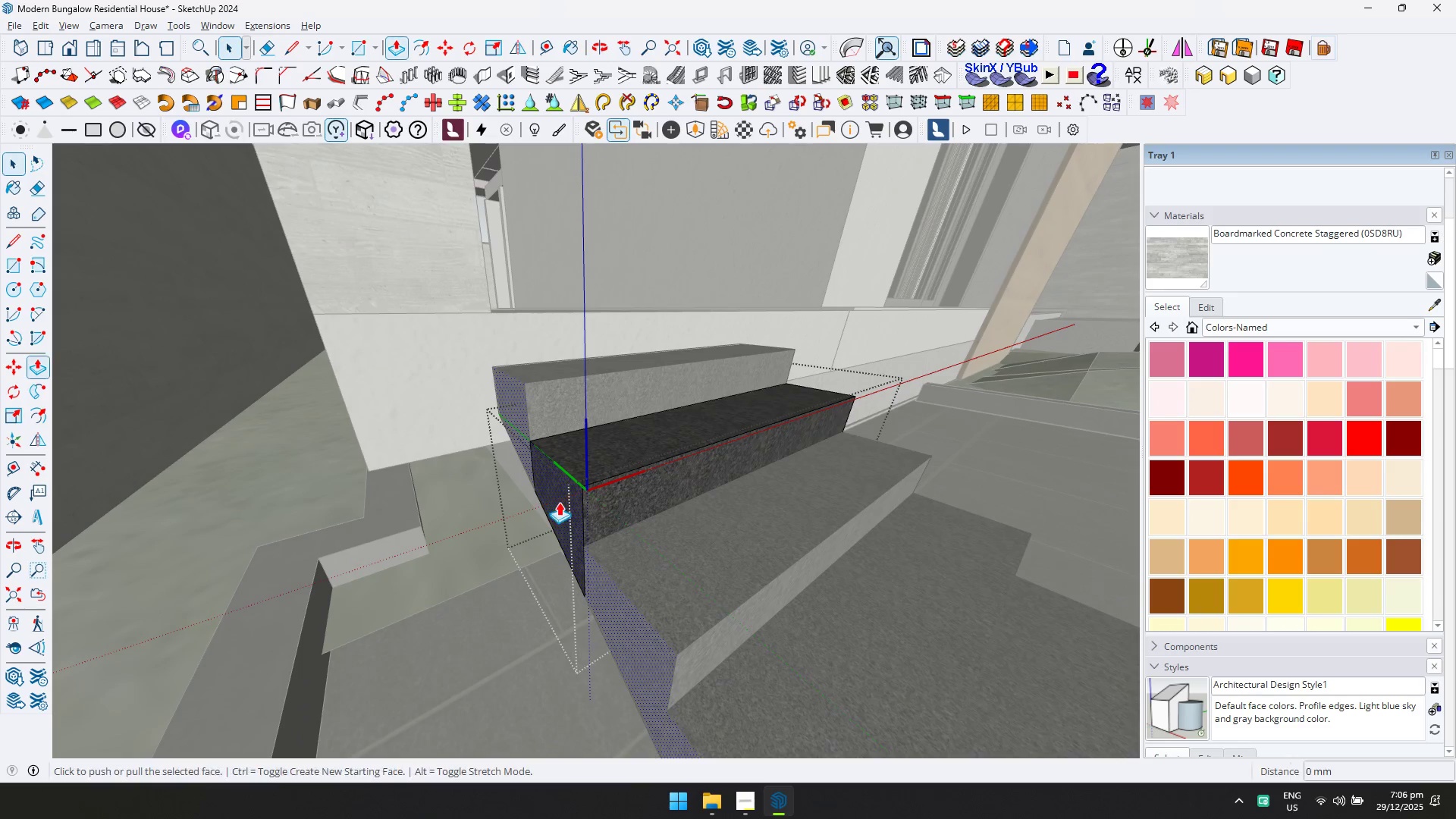 
left_click([559, 502])
 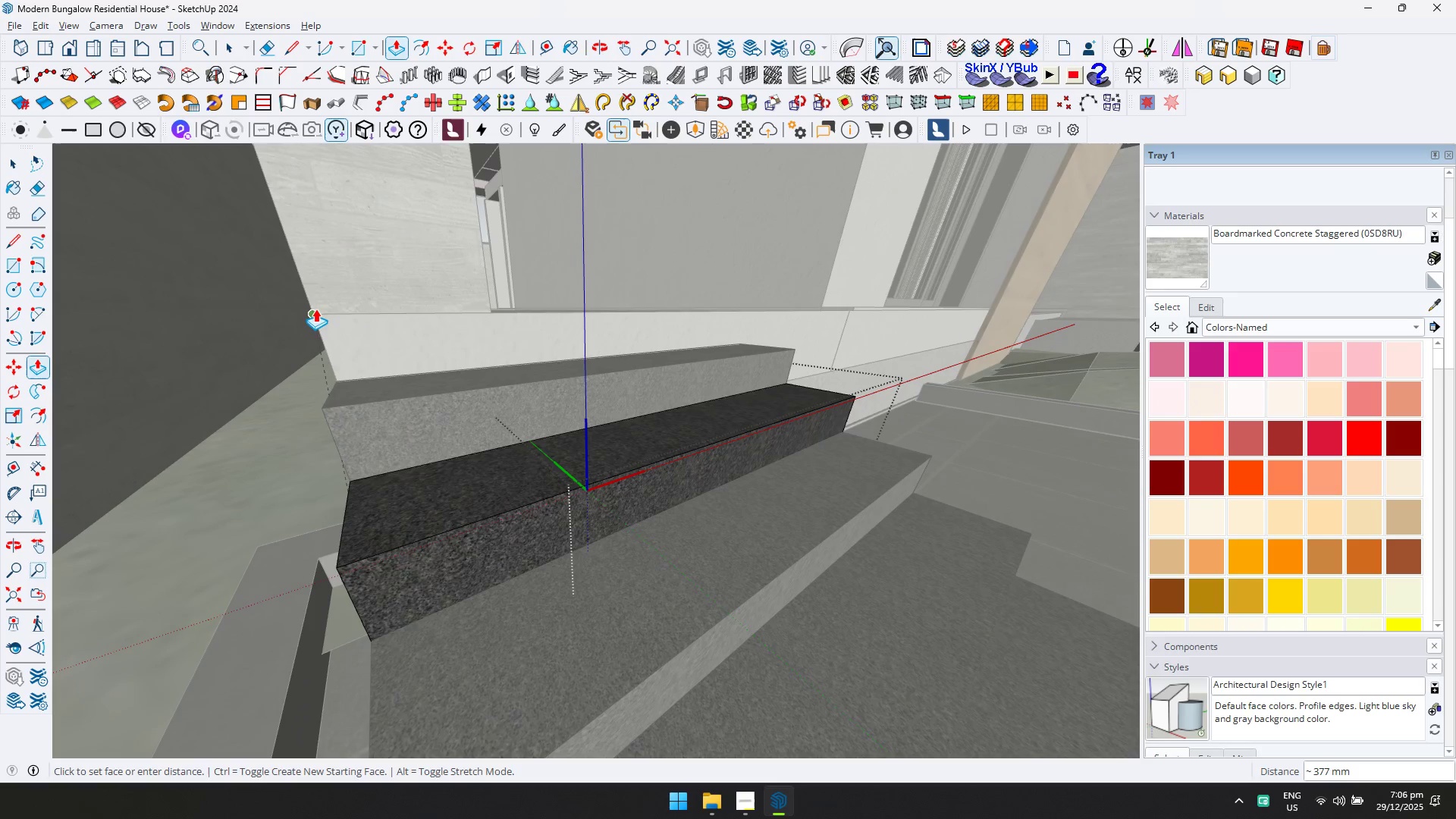 
left_click([310, 305])
 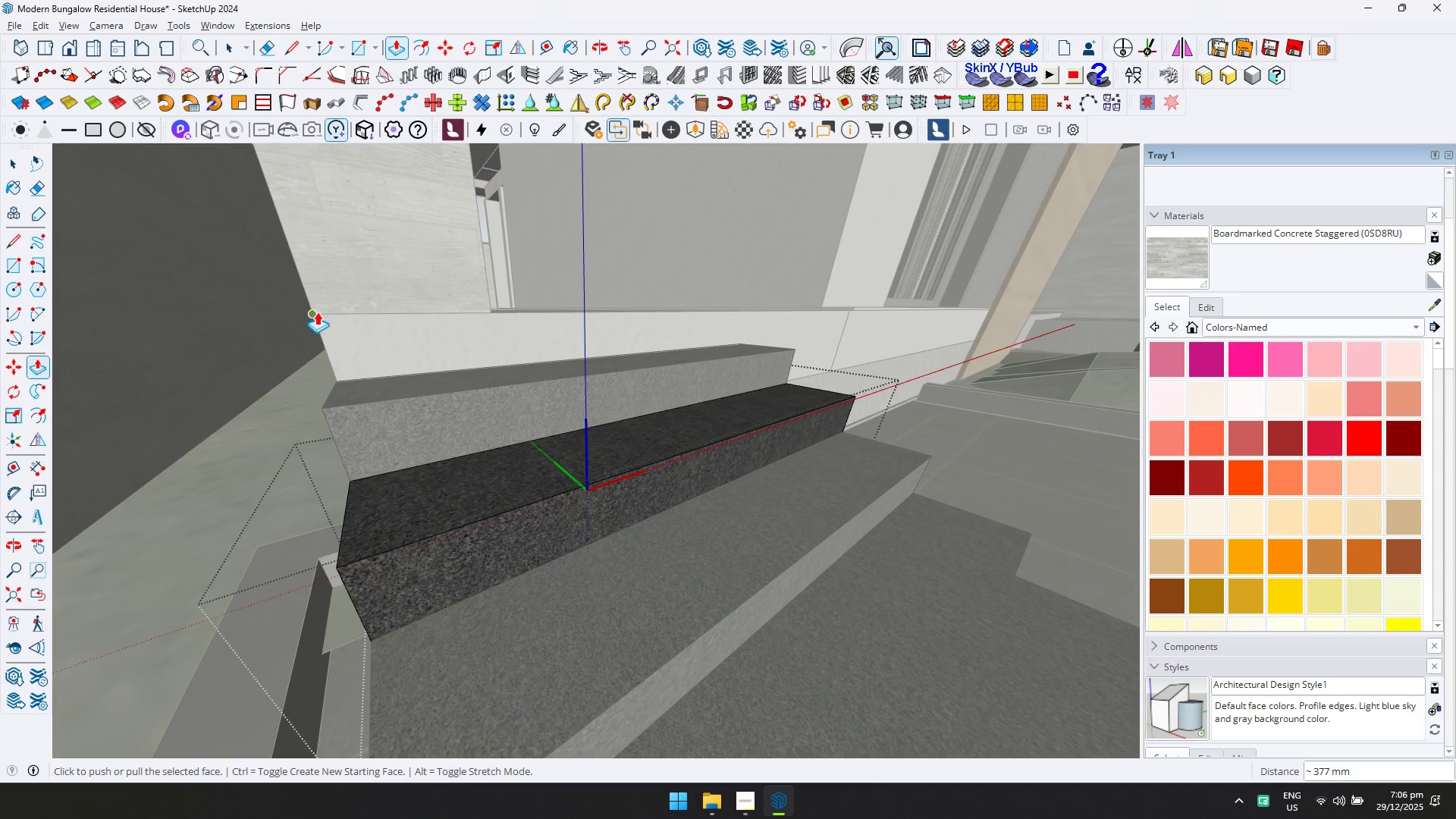 
scroll: coordinate [422, 463], scroll_direction: down, amount: 8.0
 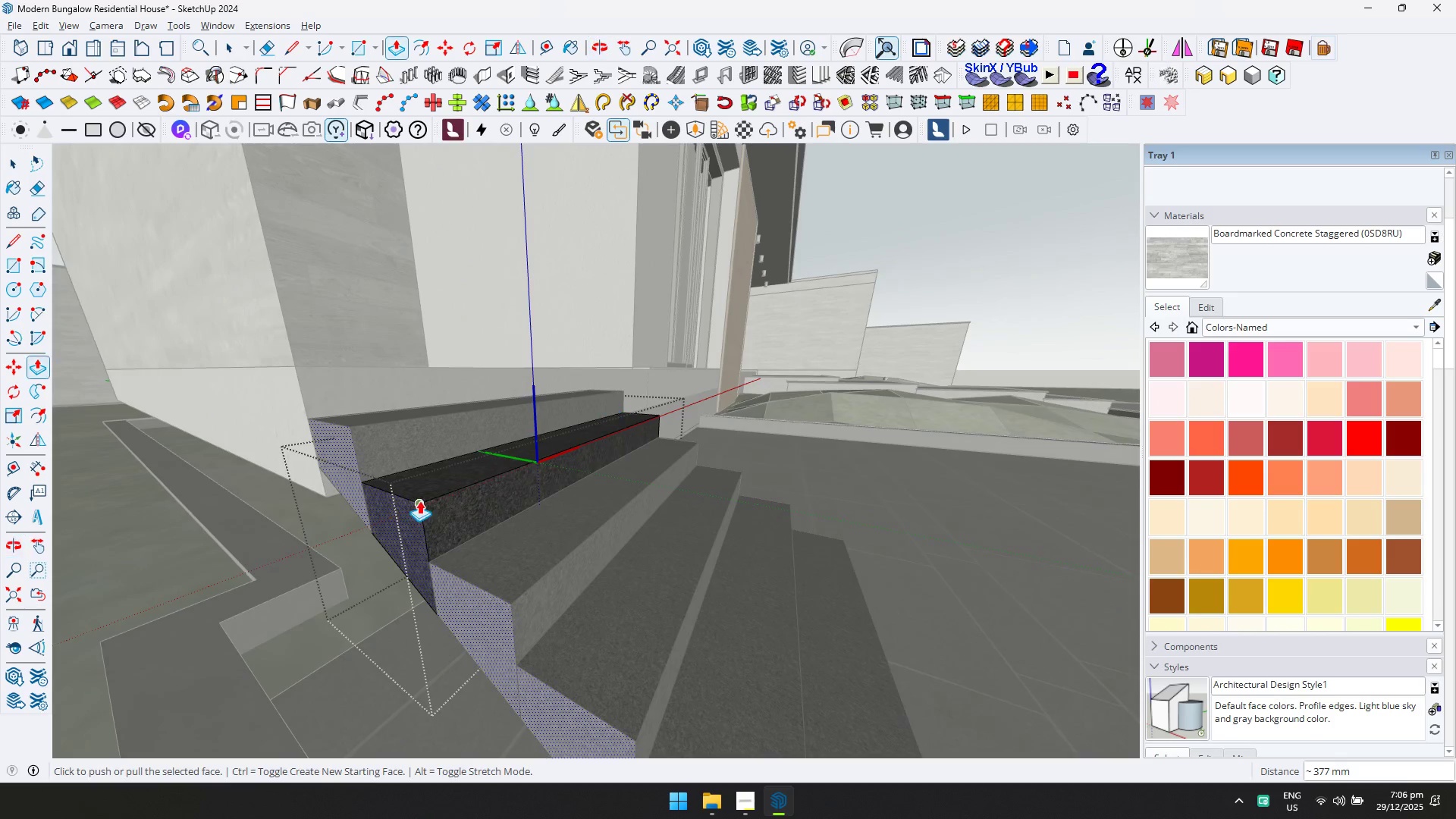 
left_click([407, 522])
 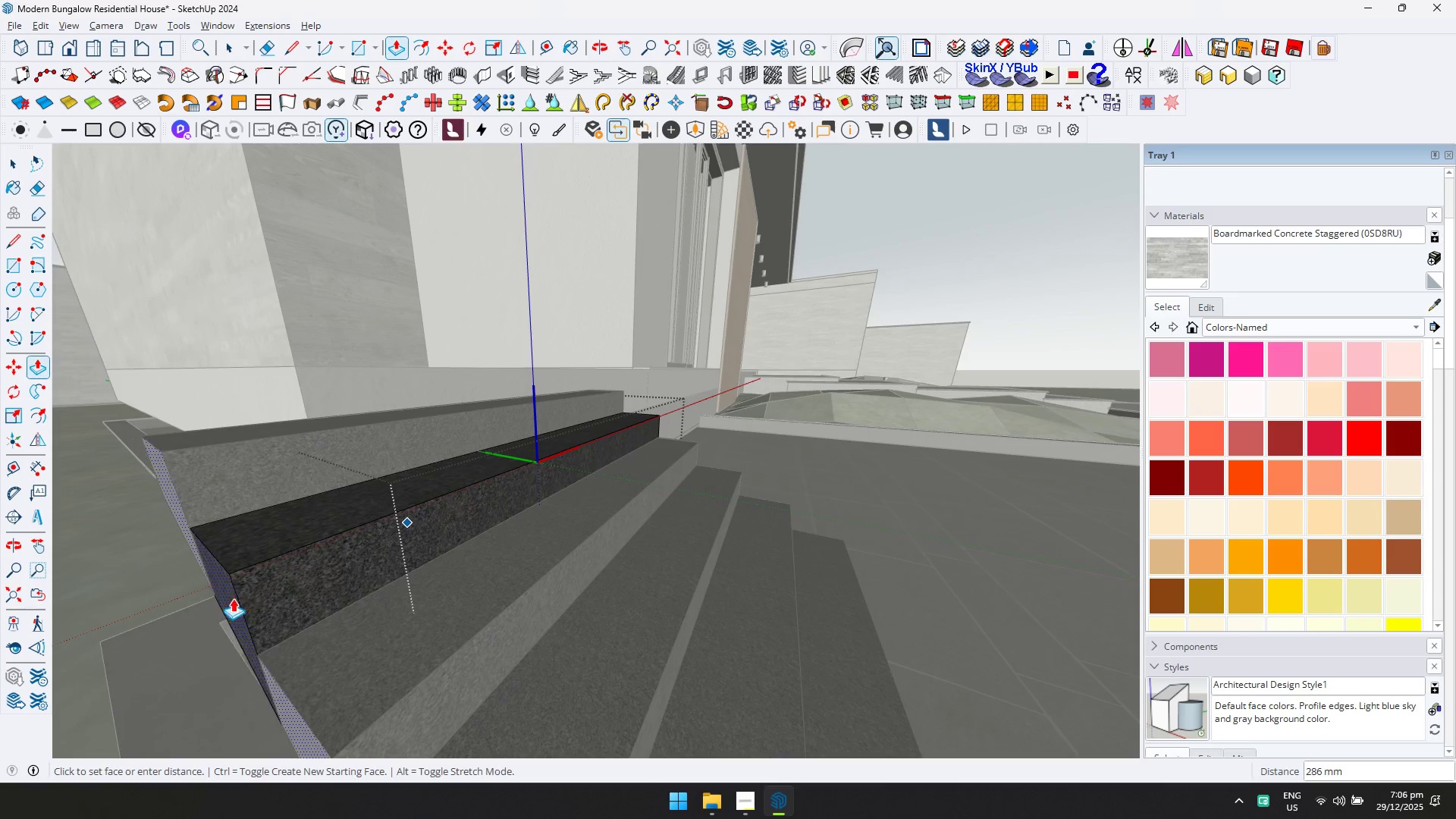 
key(Escape)
 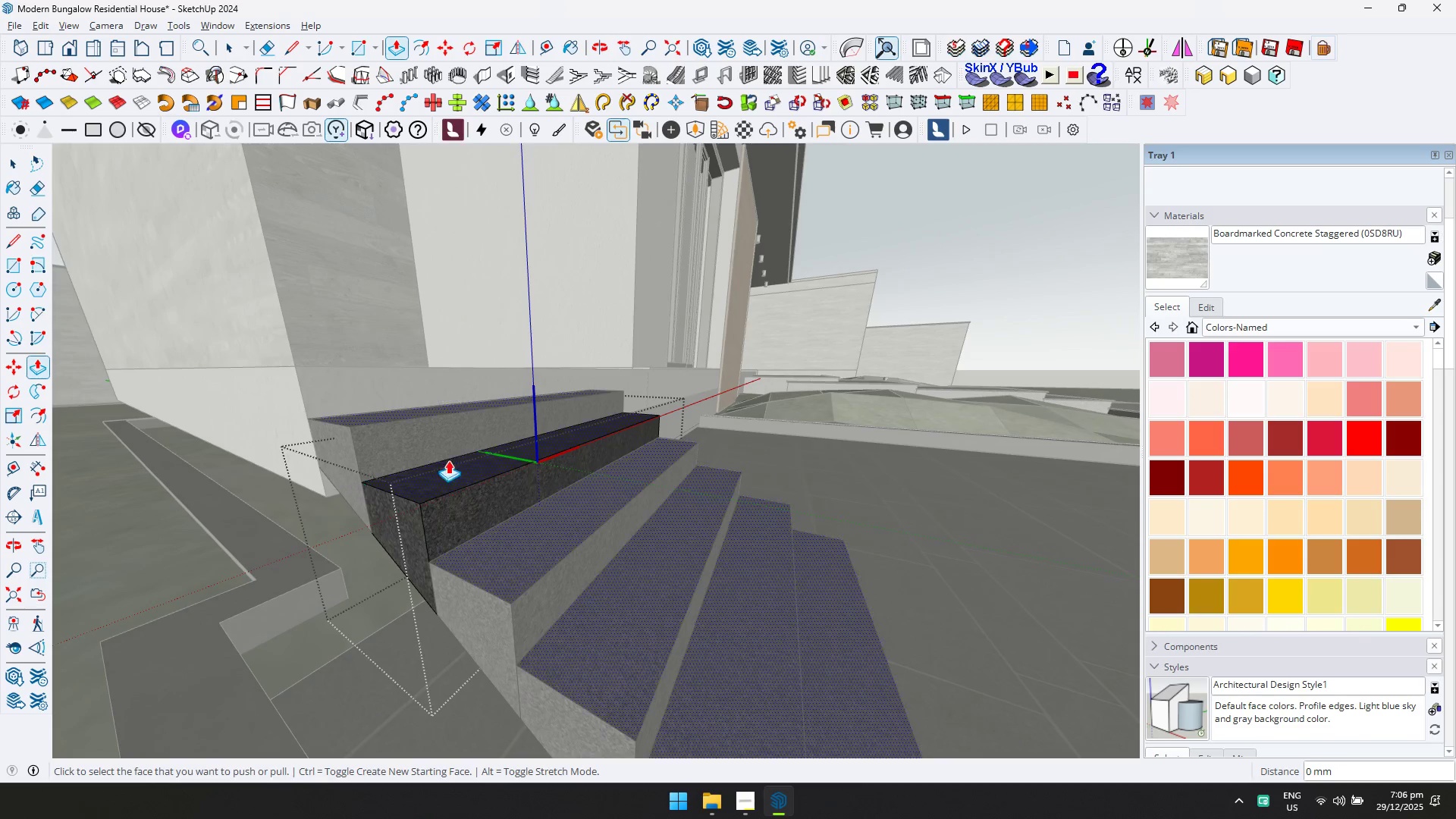 
key(Space)
 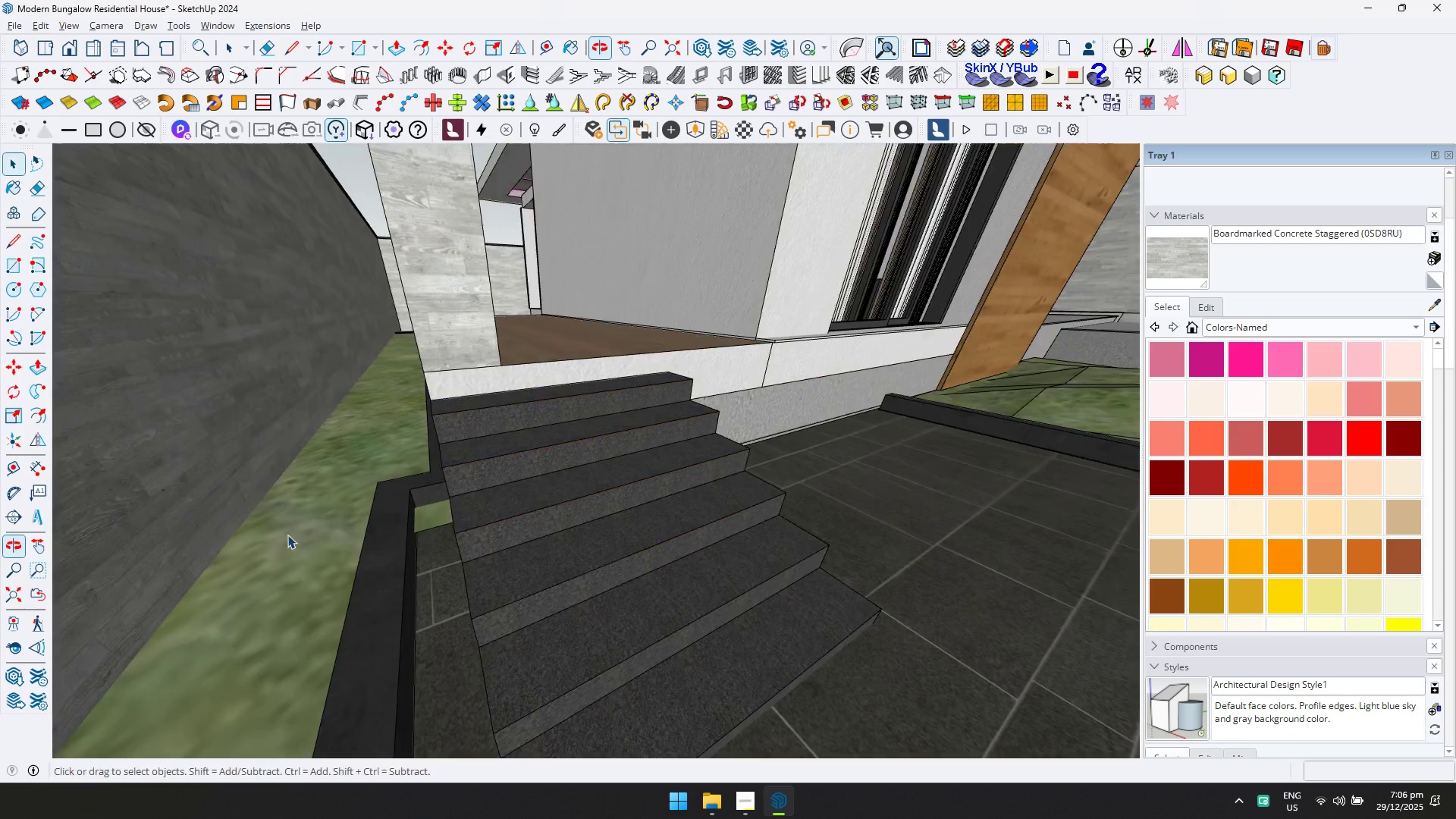 
key(Escape)
 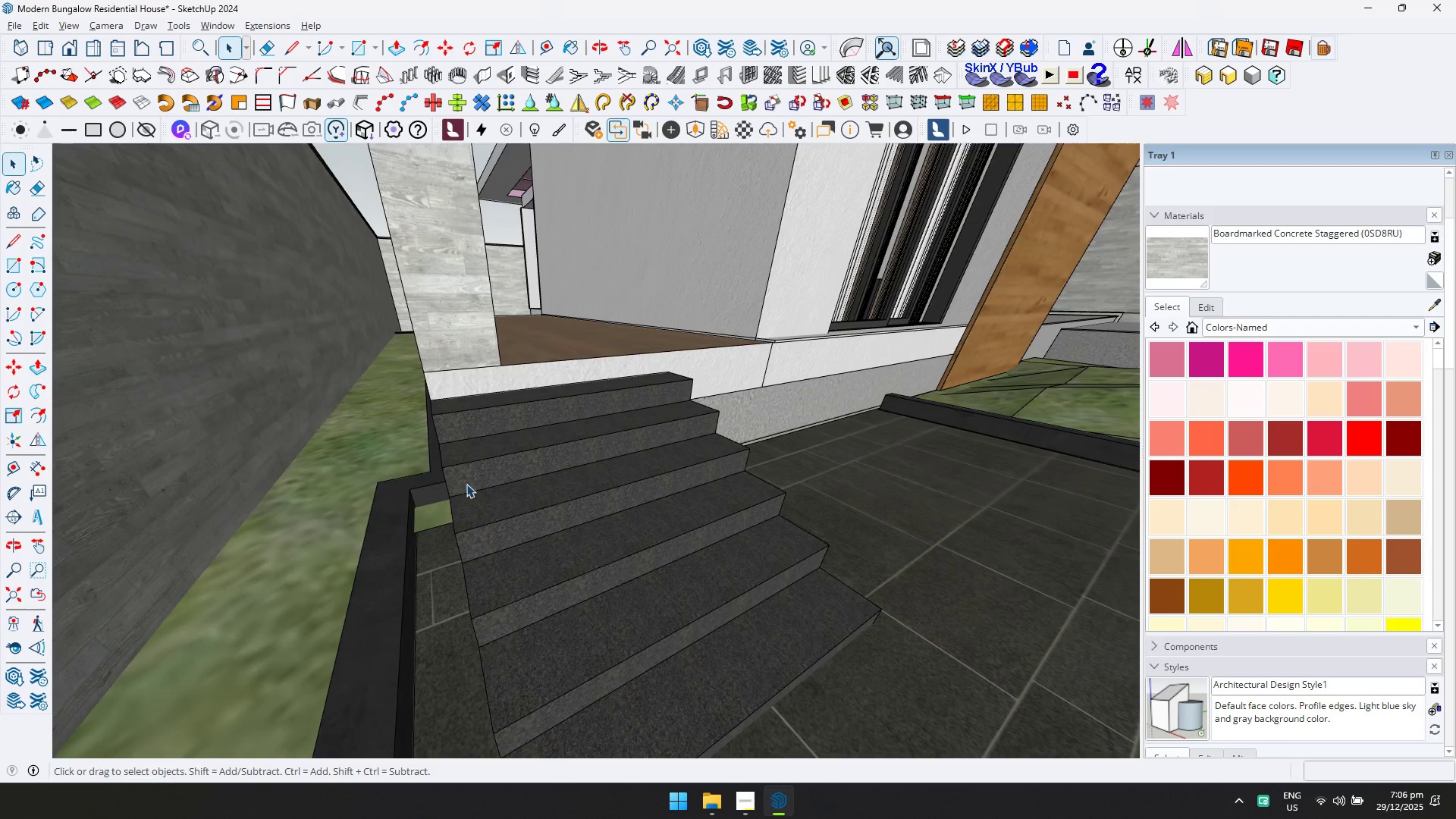 
scroll: coordinate [489, 475], scroll_direction: down, amount: 3.0
 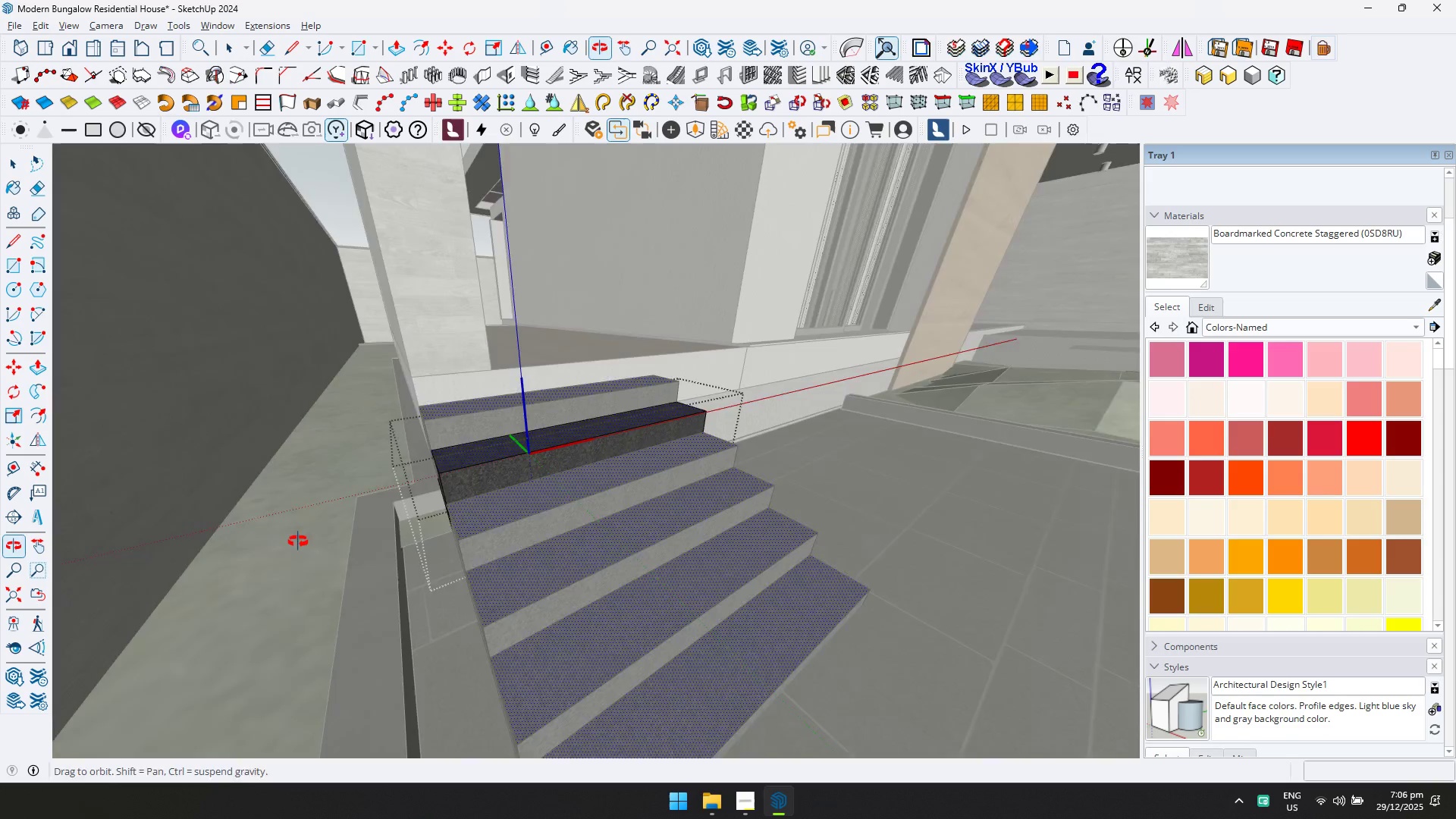 
key(Shift+ShiftLeft)
 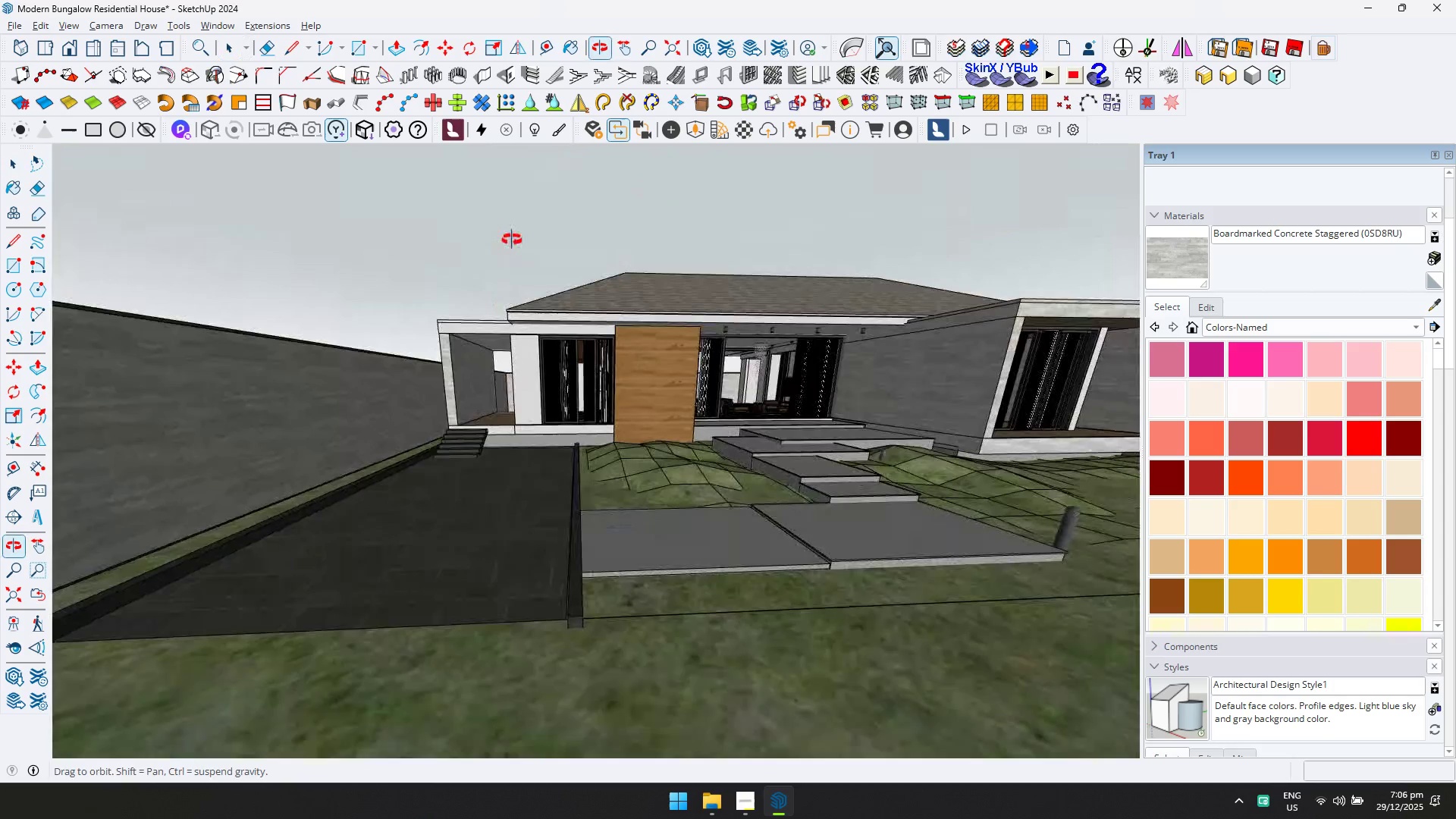 
scroll: coordinate [576, 584], scroll_direction: down, amount: 24.0
 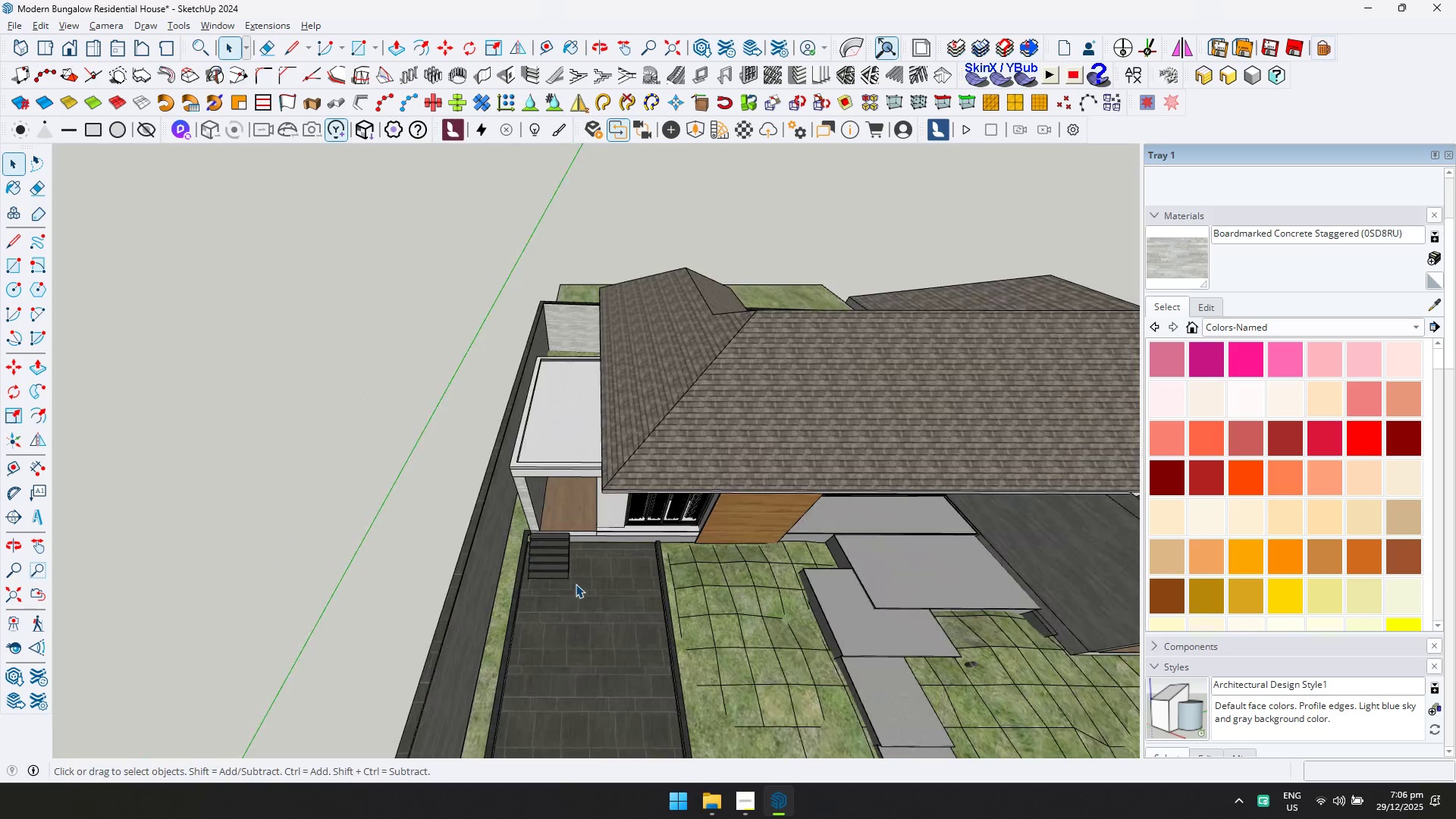 
hold_key(key=ShiftLeft, duration=0.56)
 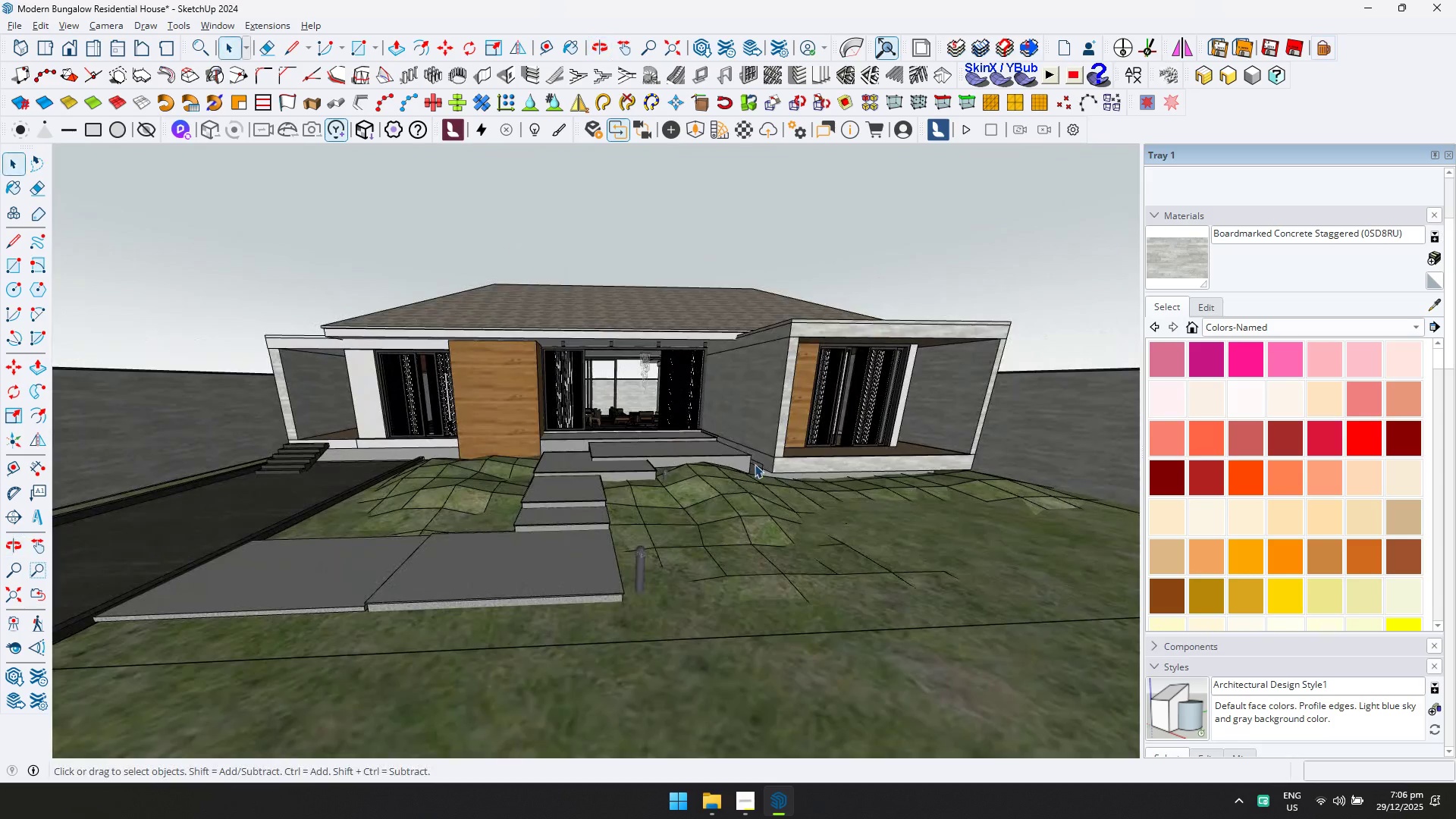 
hold_key(key=ShiftLeft, duration=0.38)
 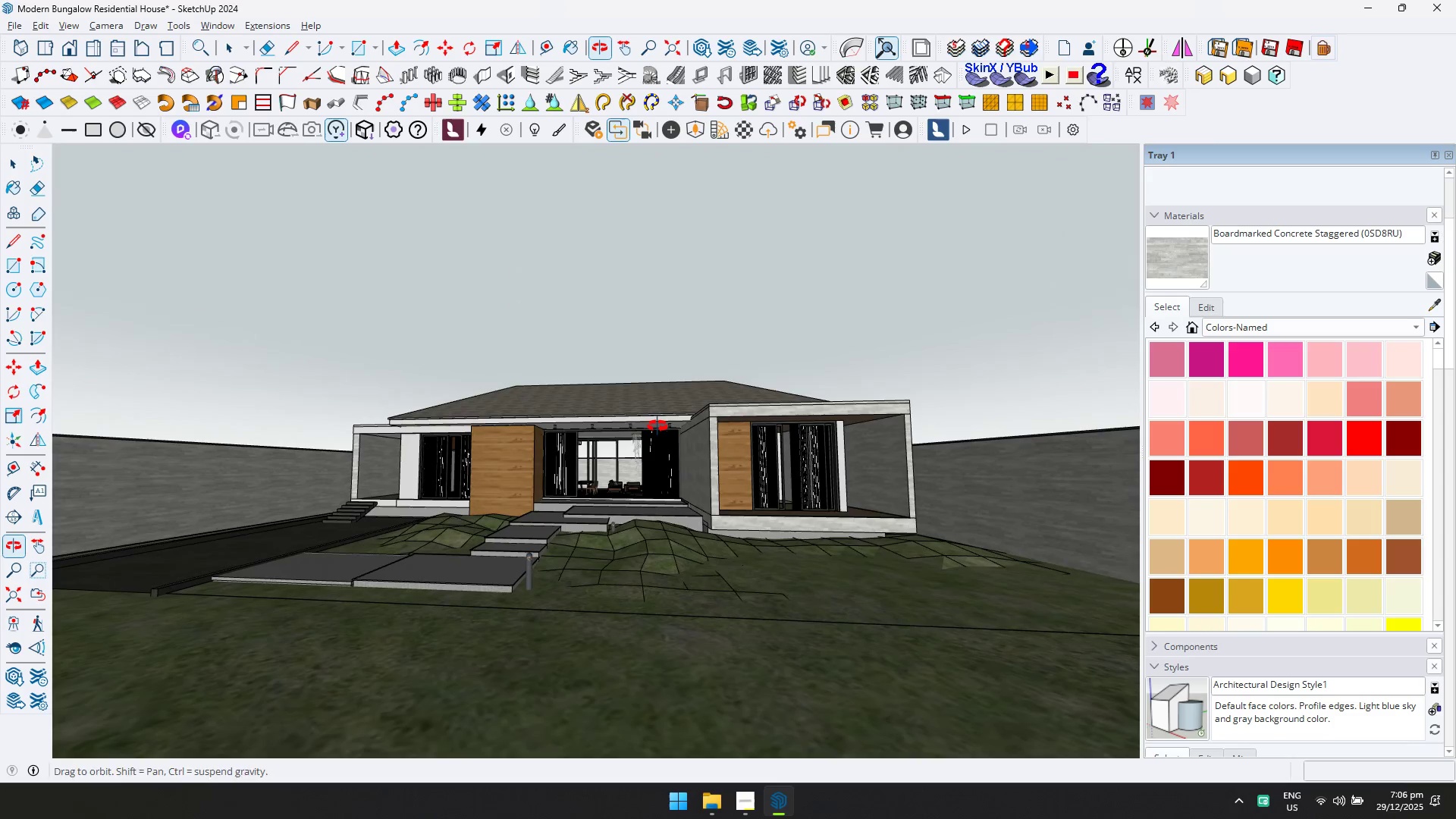 
scroll: coordinate [730, 467], scroll_direction: down, amount: 3.0
 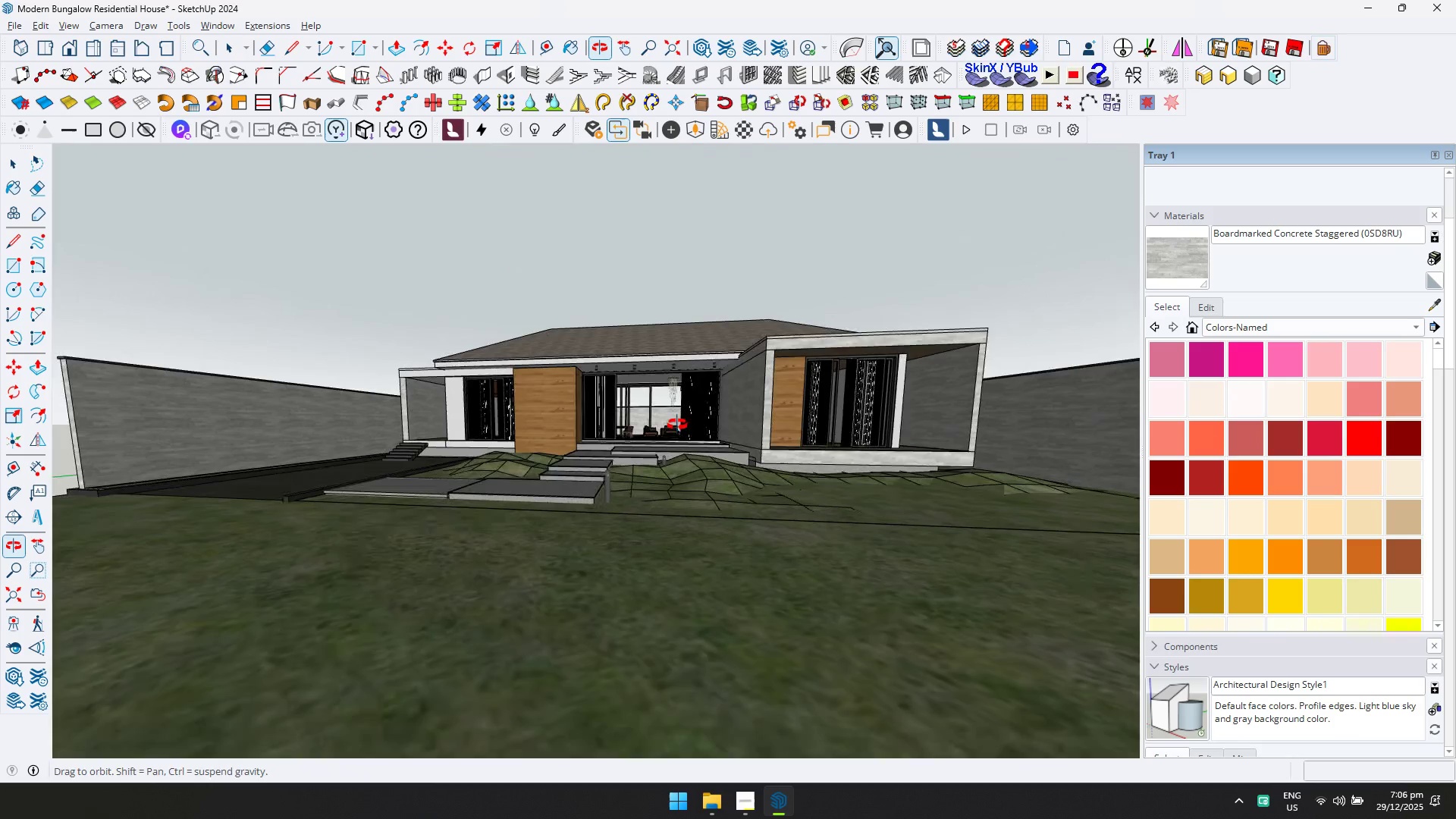 
key(Control+ControlLeft)
 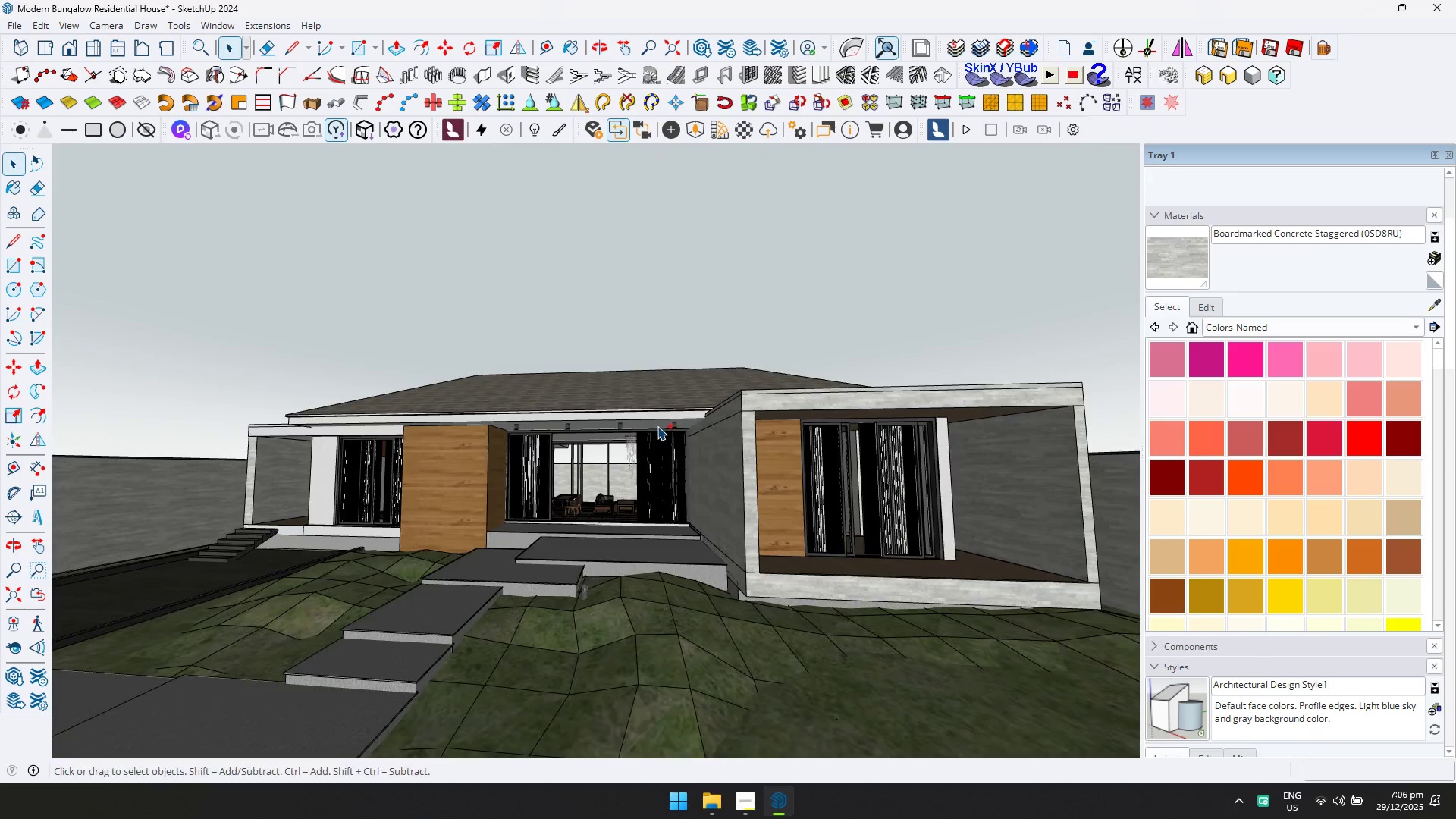 
key(Control+S)
 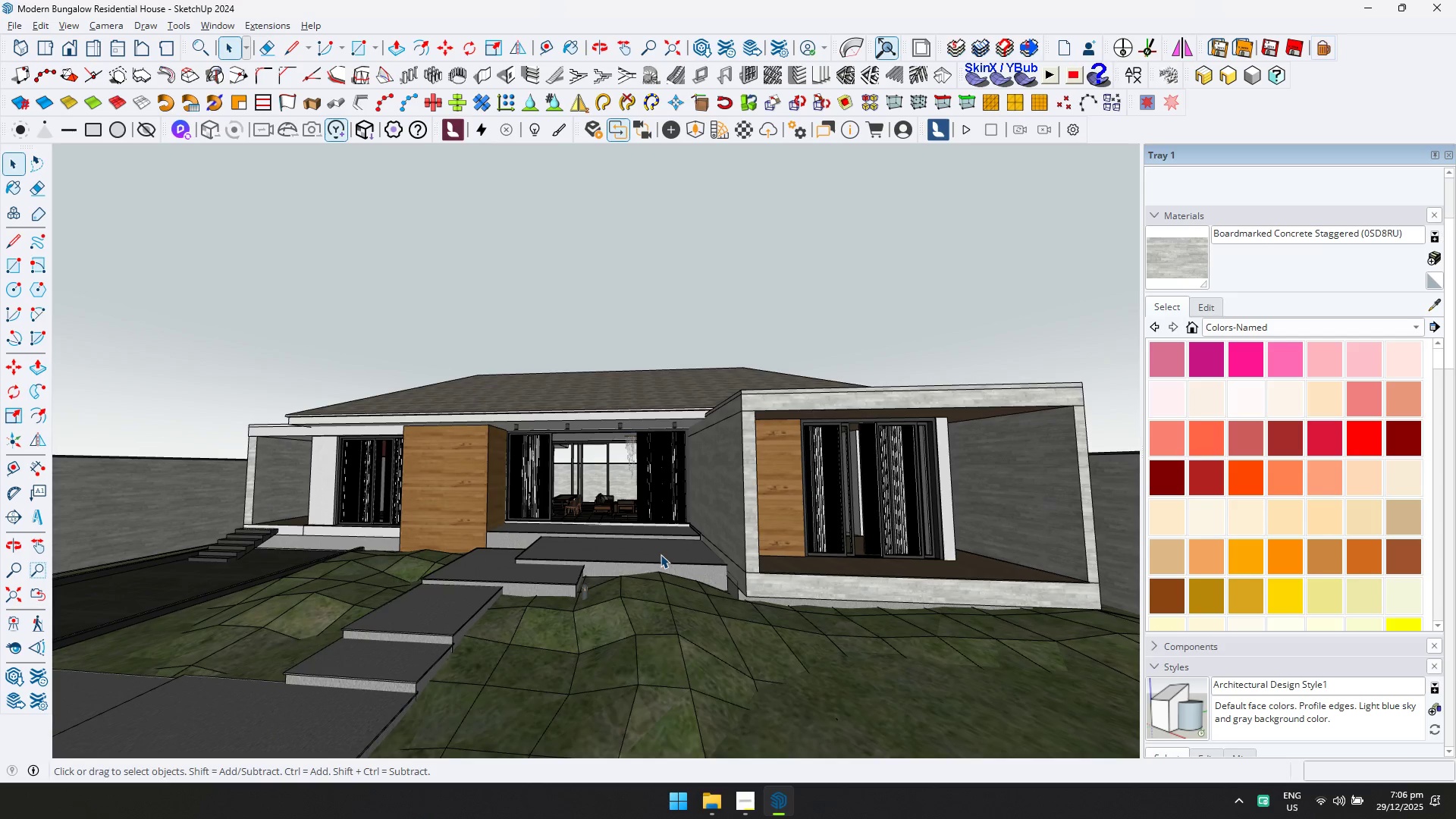 
scroll: coordinate [657, 426], scroll_direction: up, amount: 3.0
 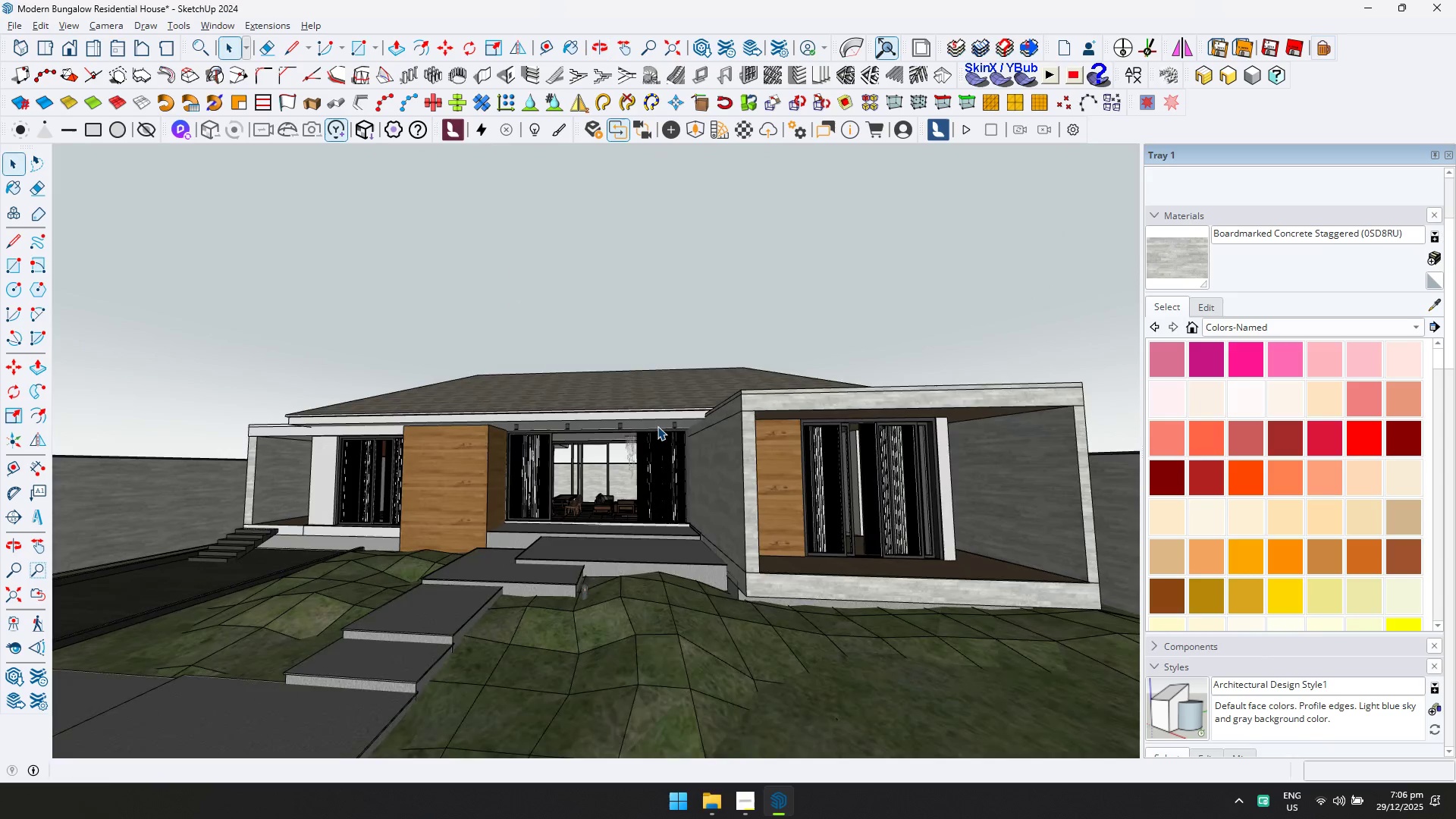 
wait(16.51)
 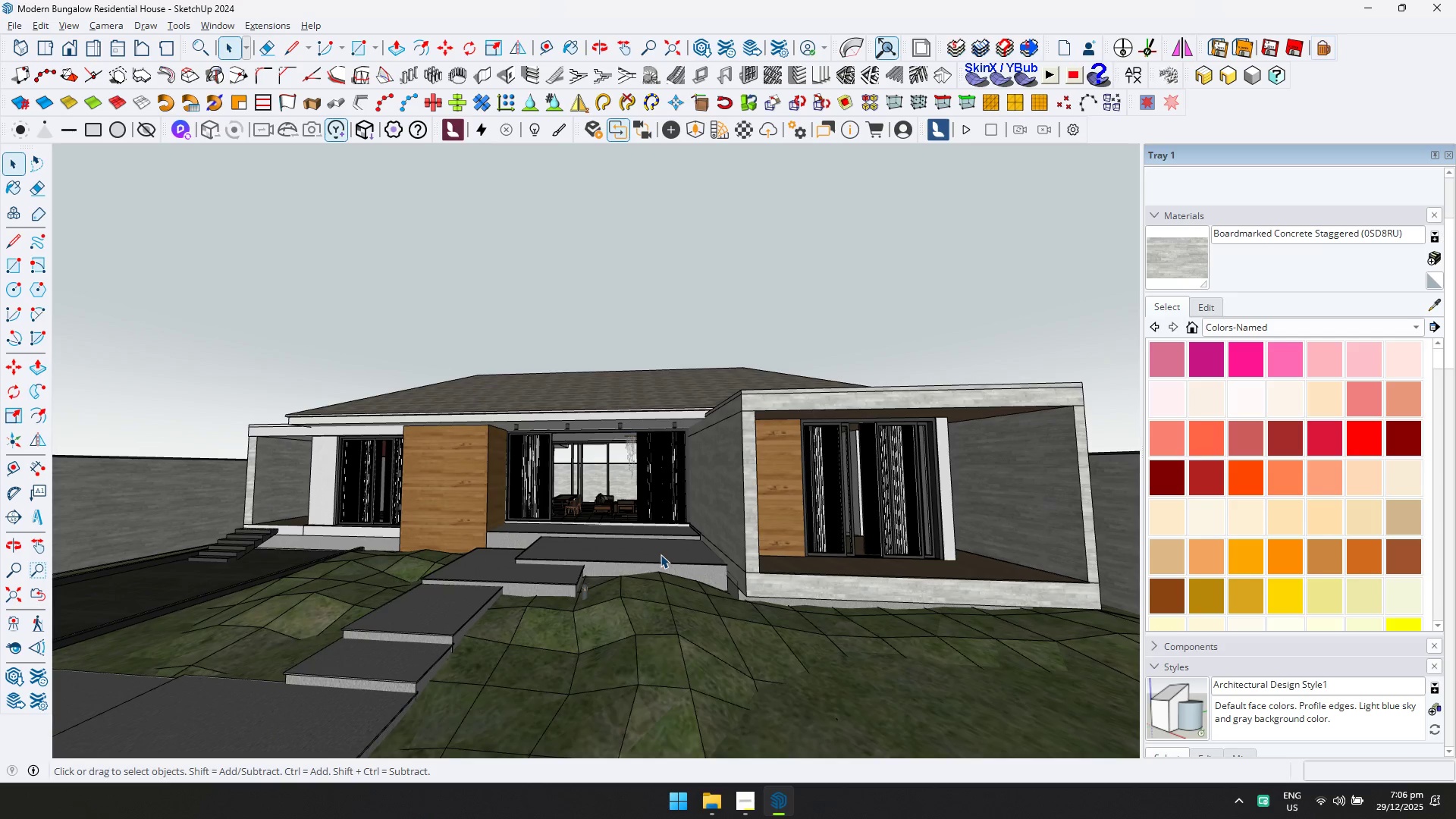 
left_click([277, 27])
 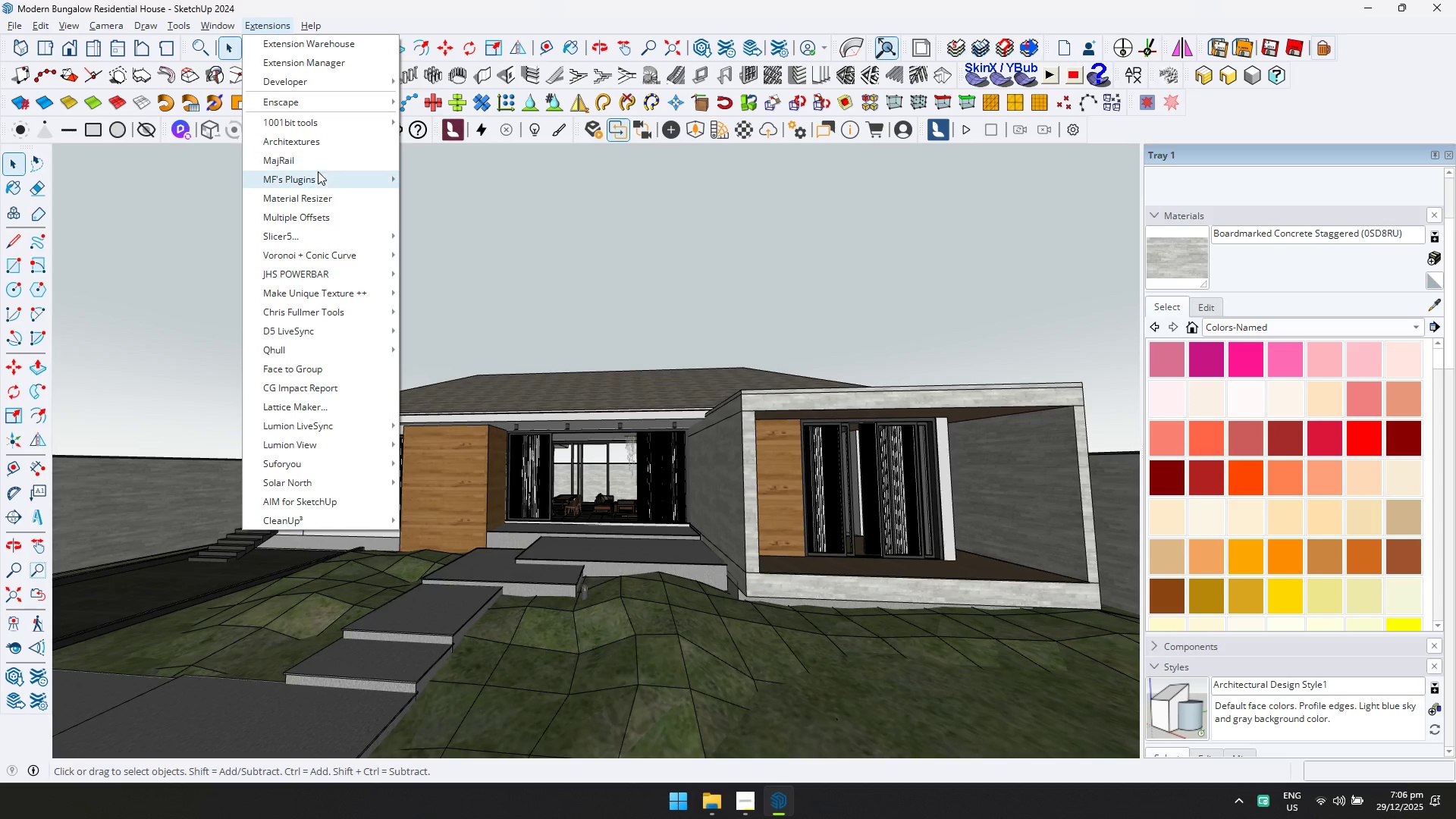 
left_click([313, 193])
 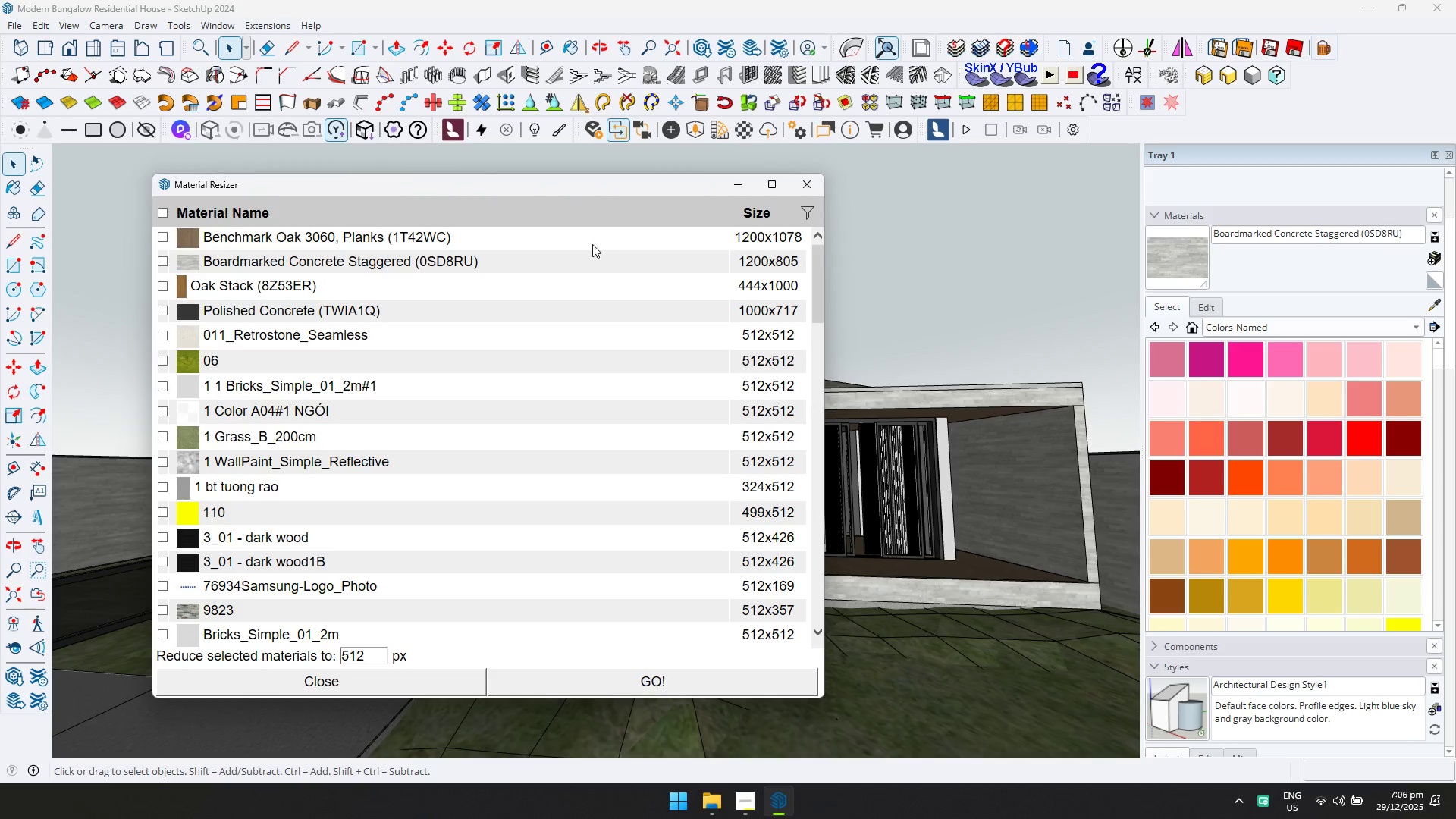 
key(Control+ControlLeft)
 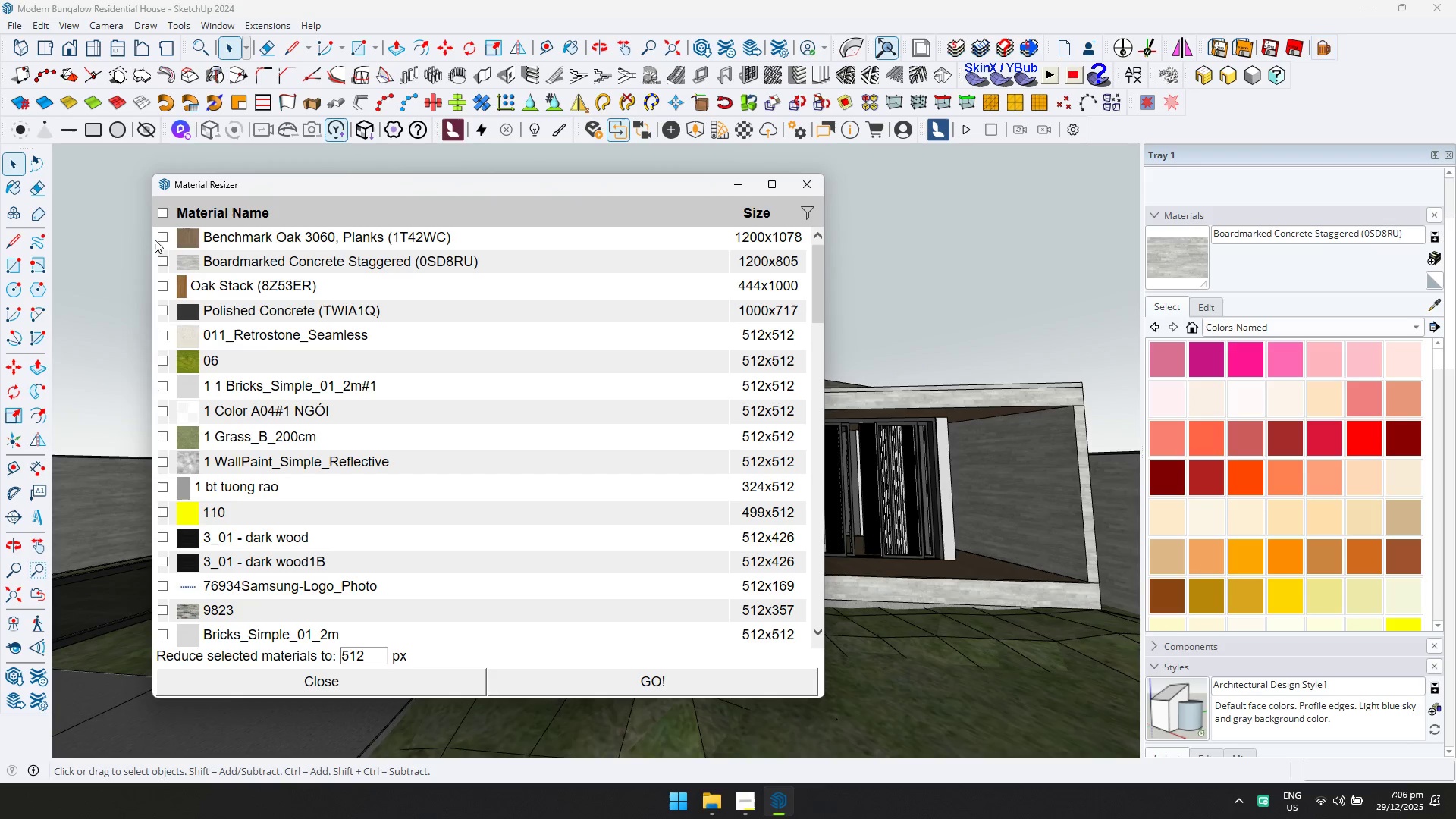 
left_click([162, 213])
 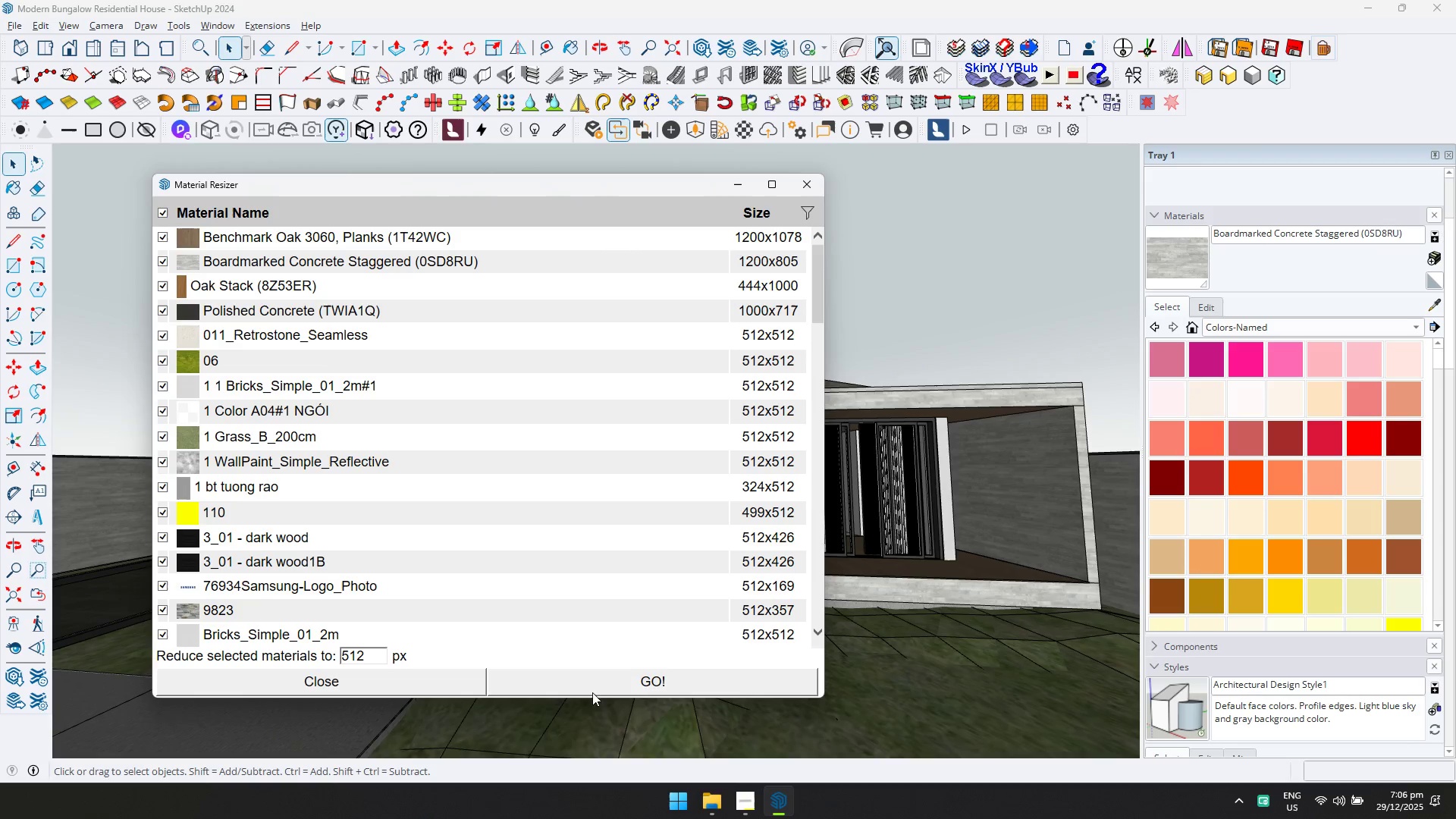 
left_click([598, 681])
 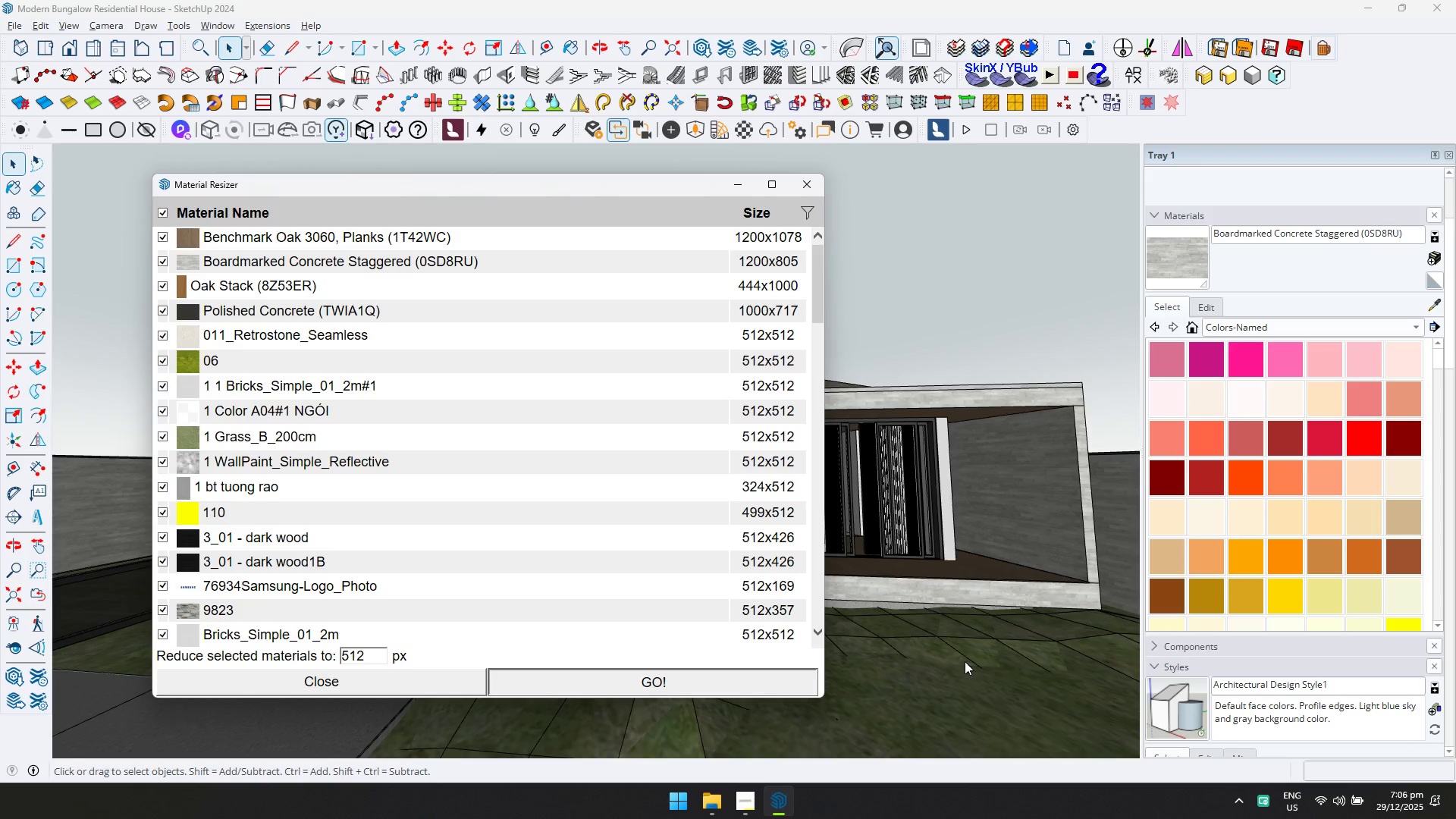 
mouse_move([806, 783])
 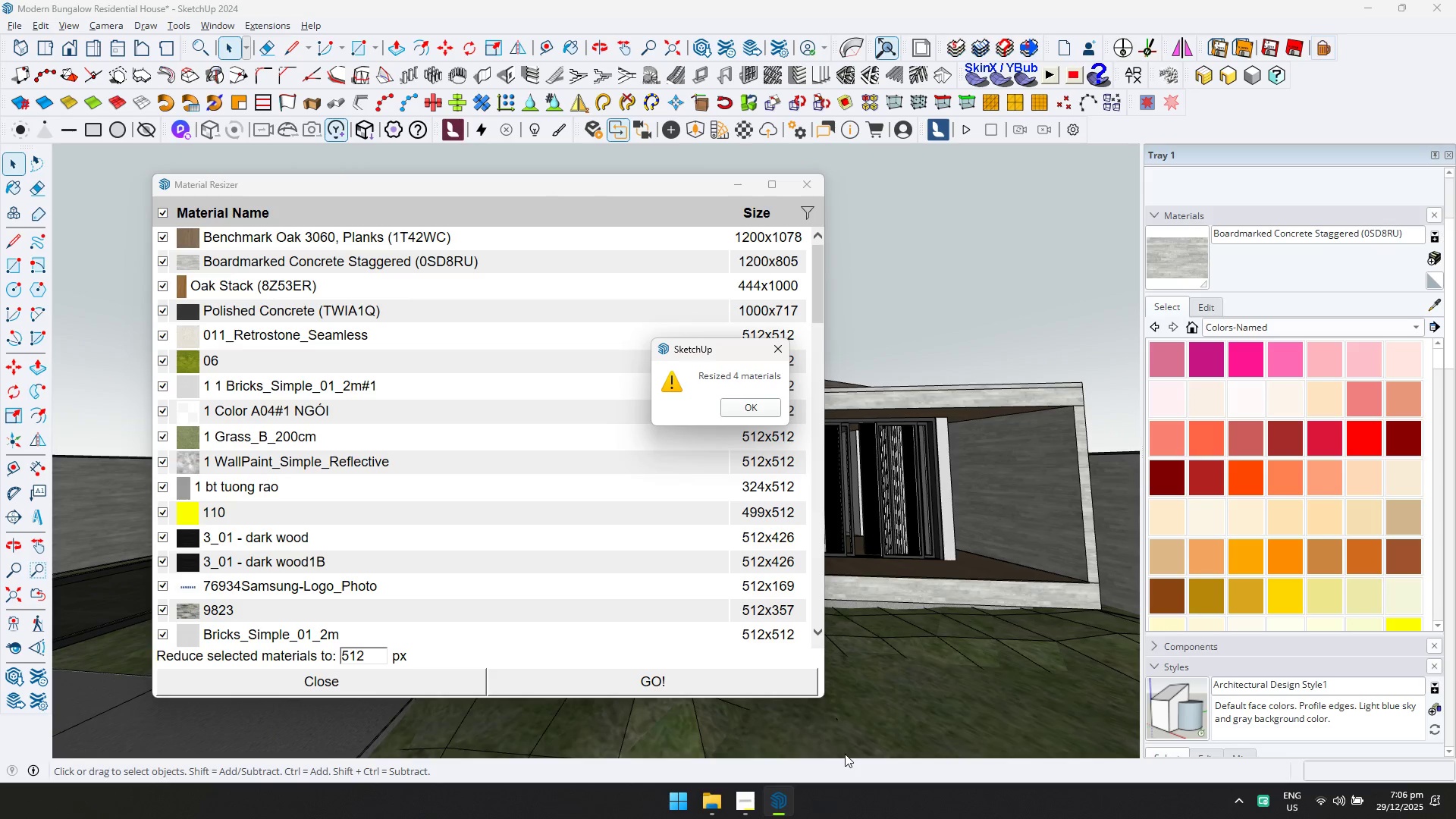 
wait(12.4)
 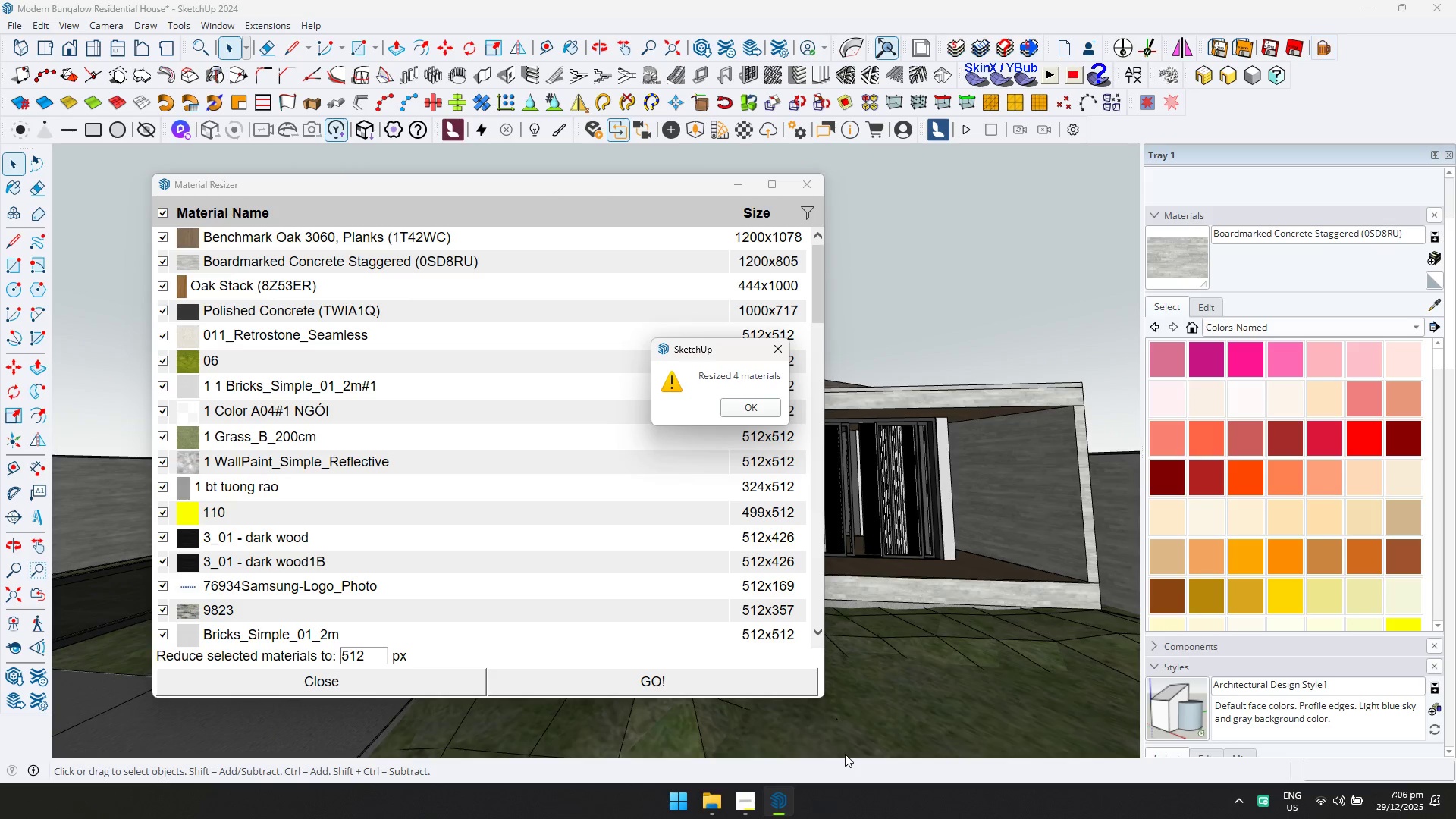 
left_click([748, 405])
 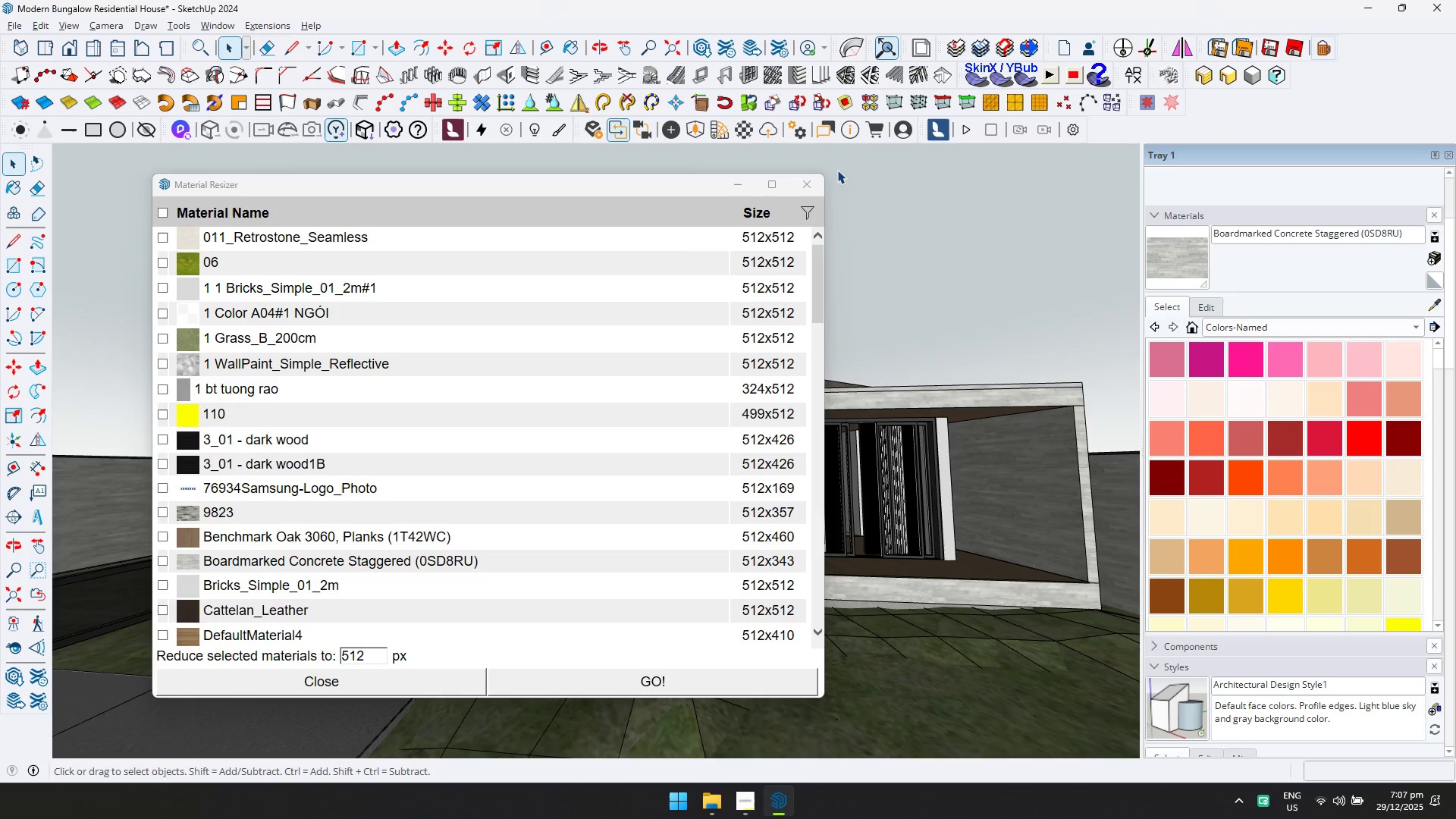 
left_click([814, 174])
 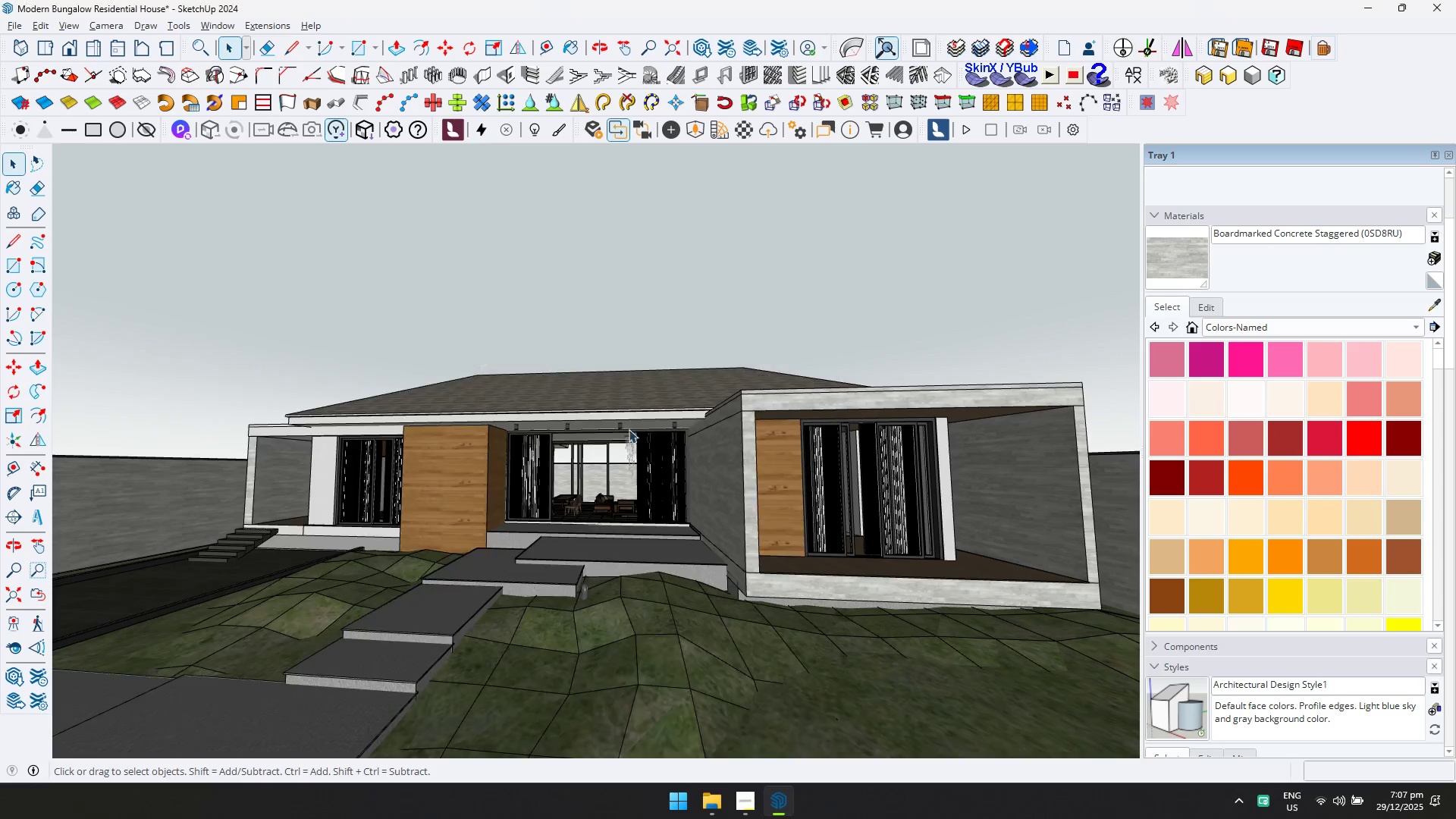 
key(Control+ControlLeft)
 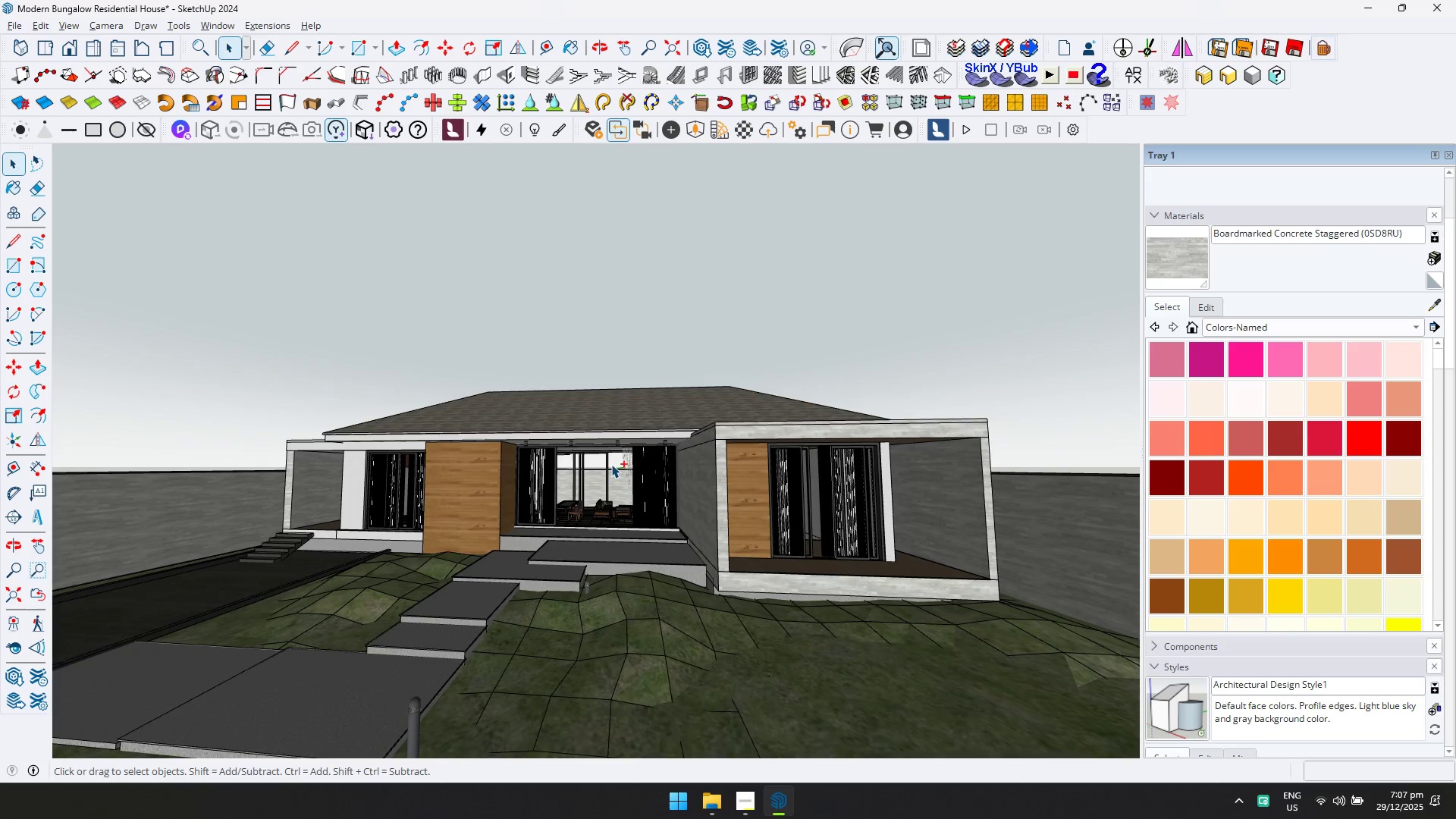 
key(Control+S)
 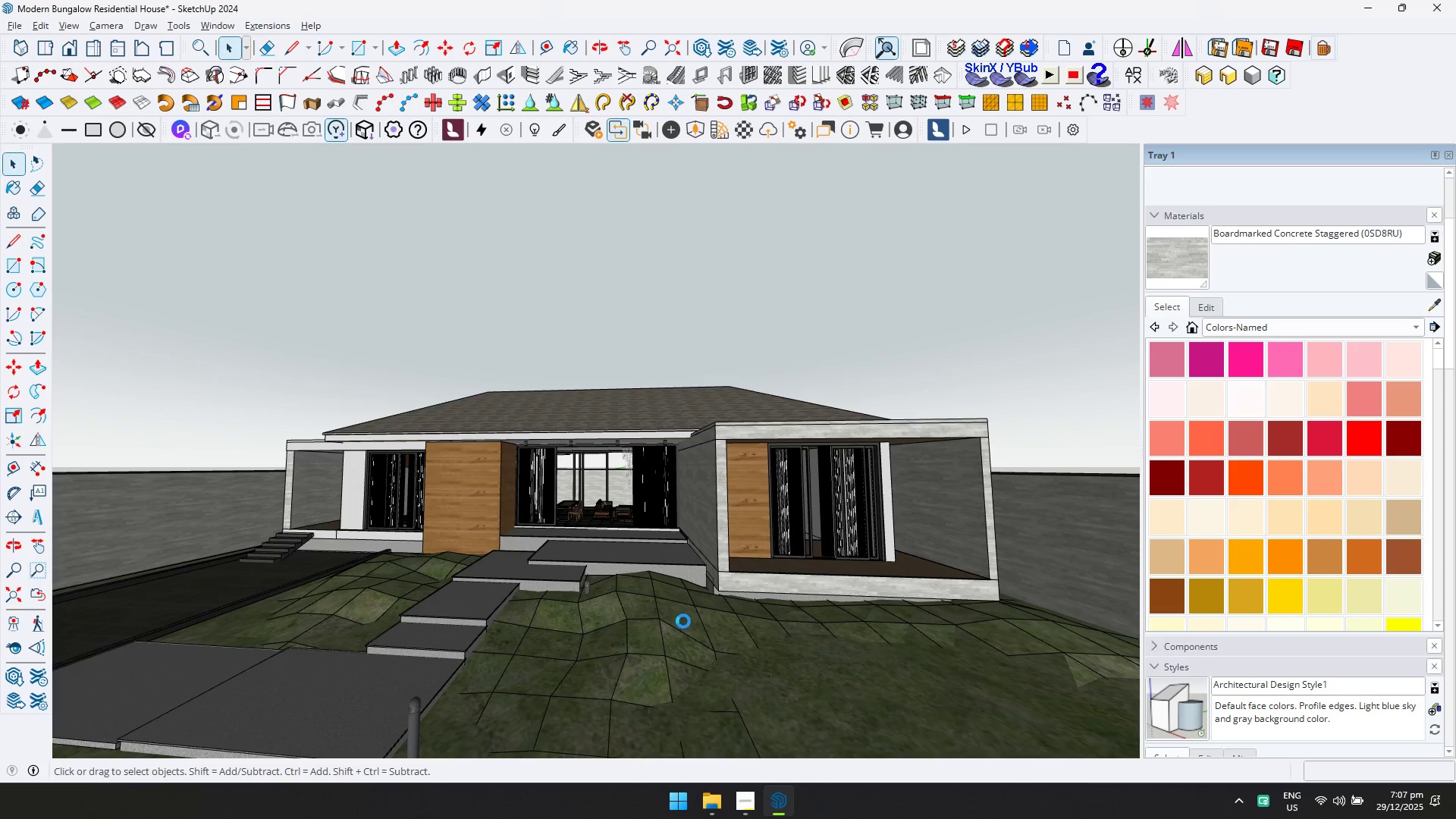 
scroll: coordinate [610, 471], scroll_direction: down, amount: 2.0
 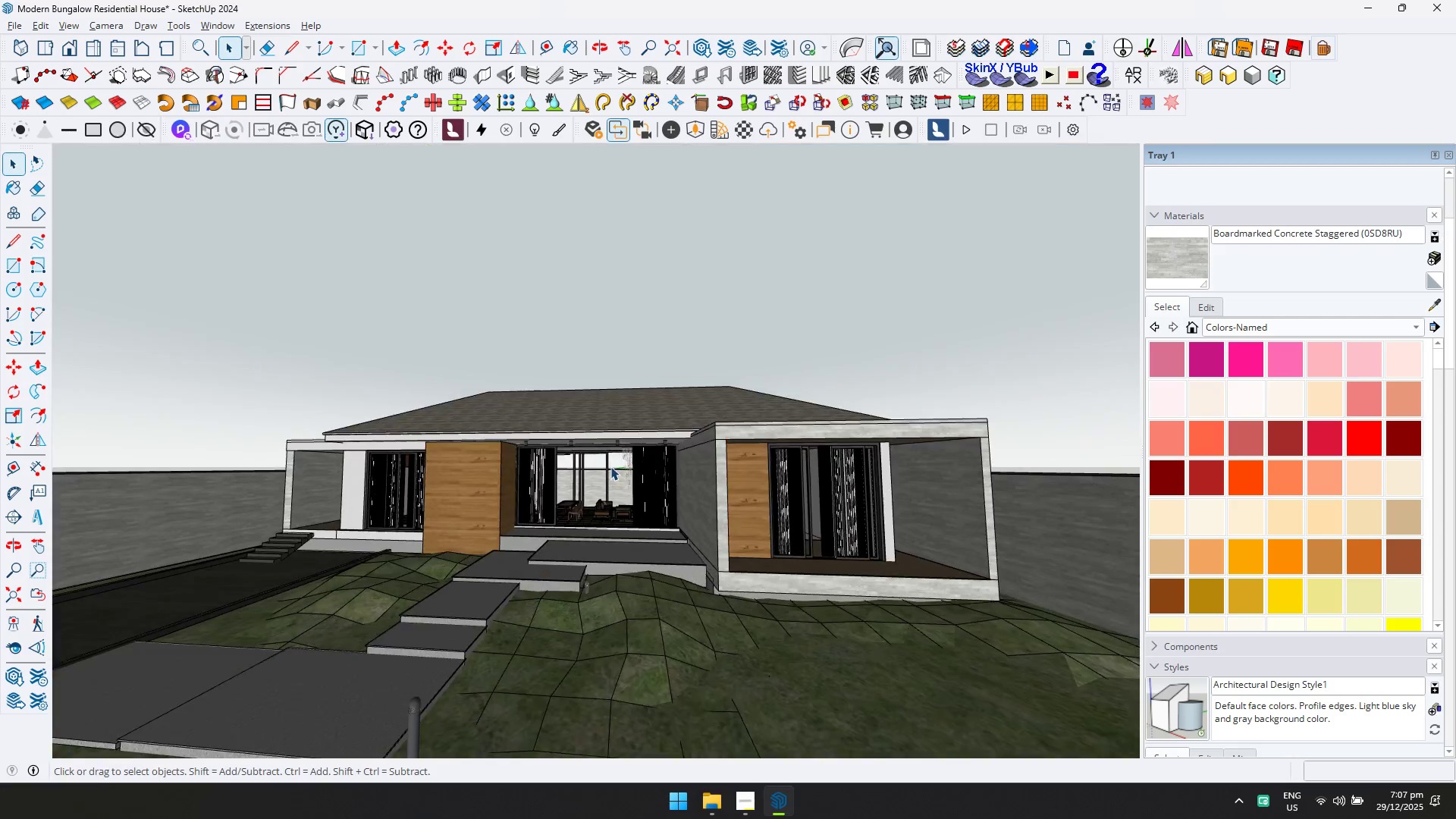 
key(Alt+AltLeft)
 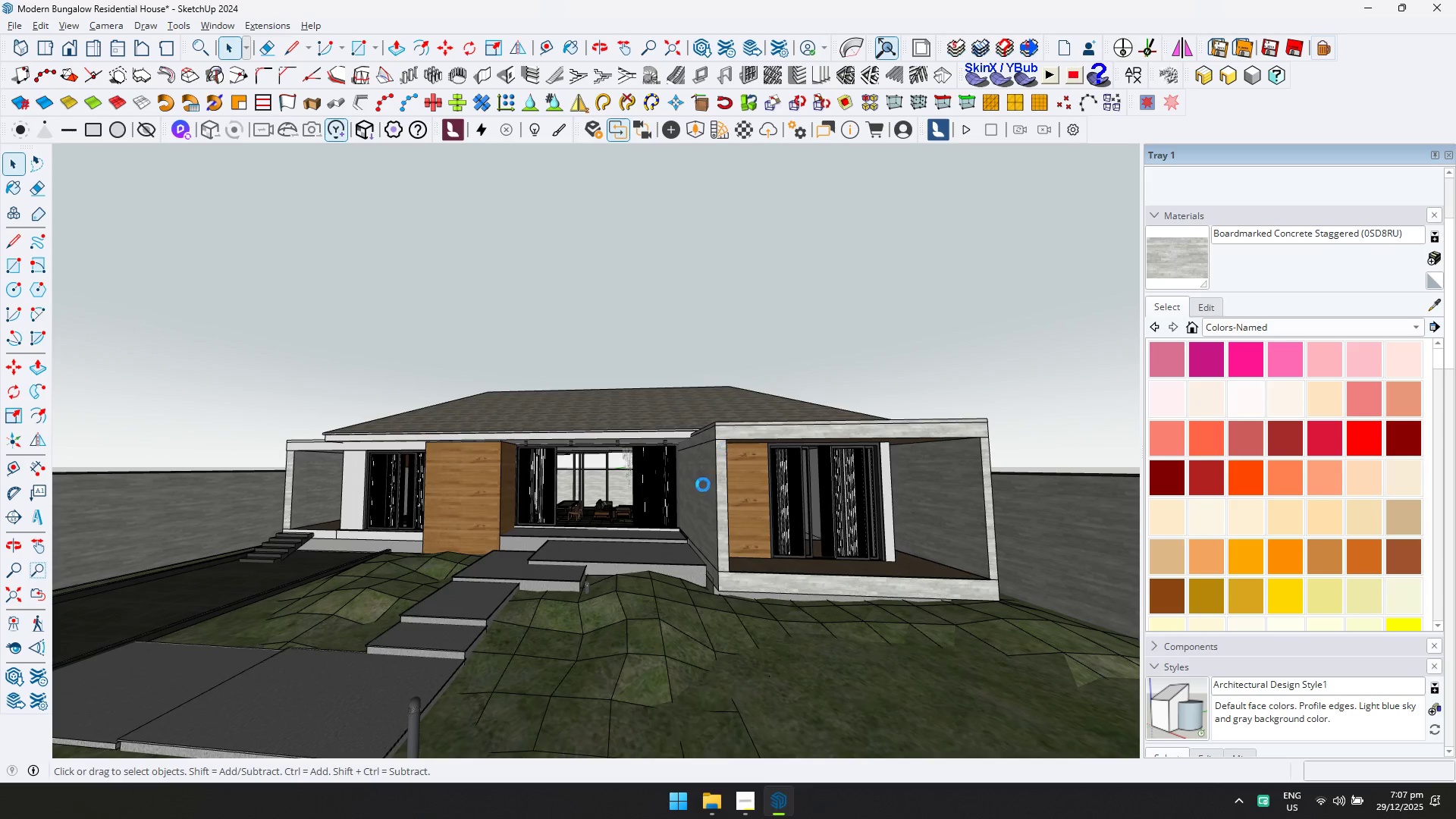 
key(Alt+Tab)